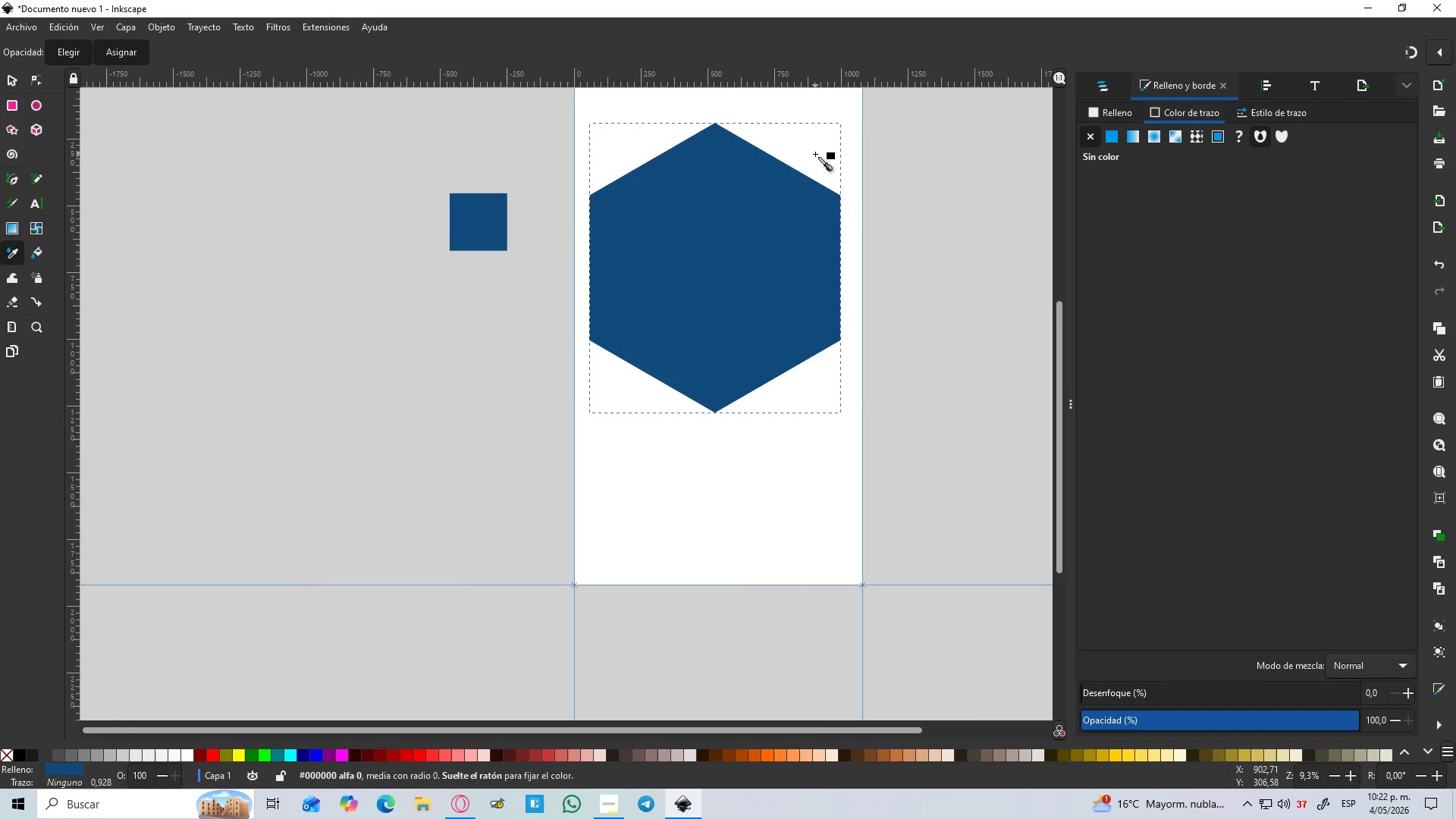 
key(D)
 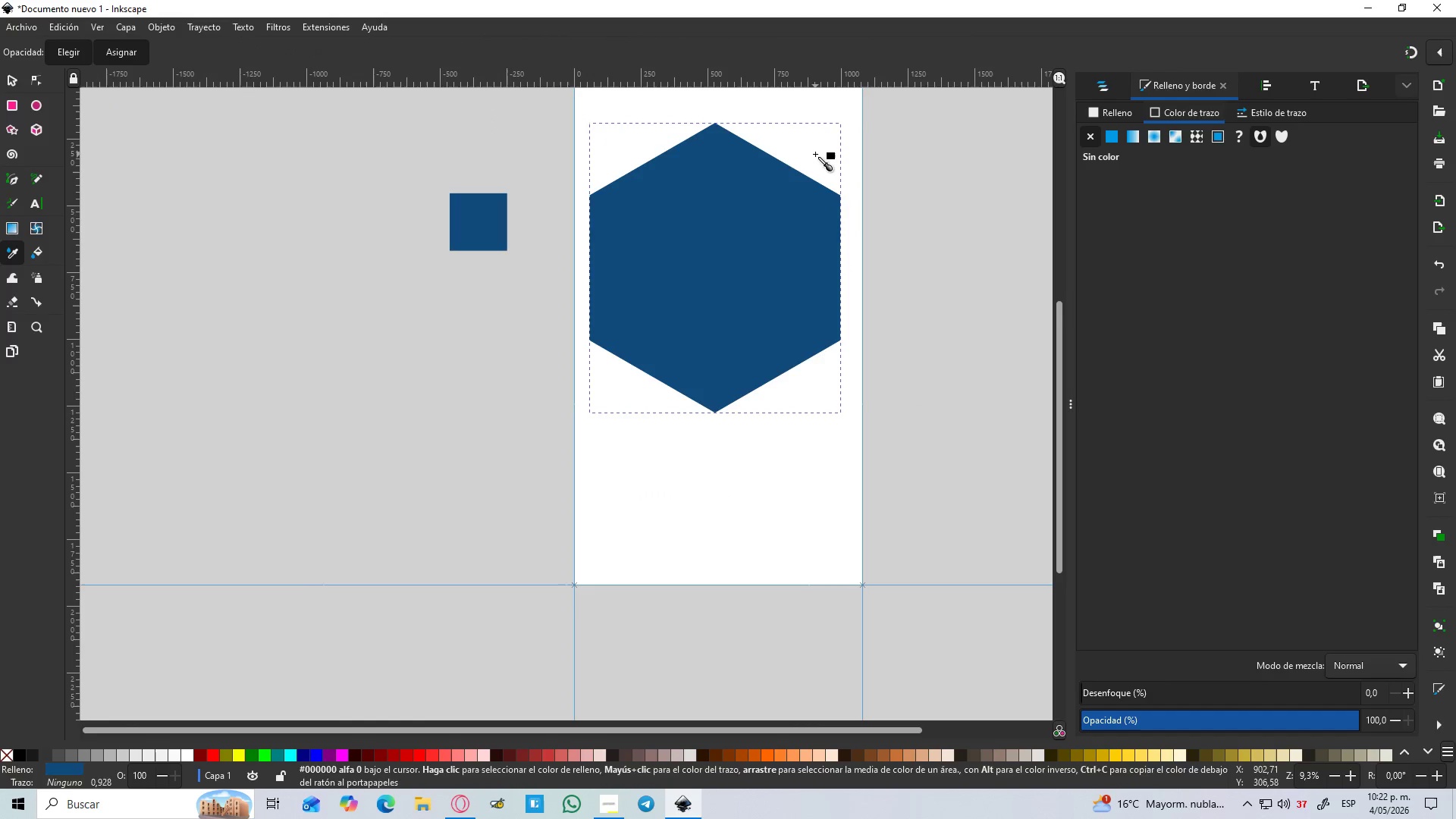 
scroll: coordinate [825, 214], scroll_direction: down, amount: 2.0
 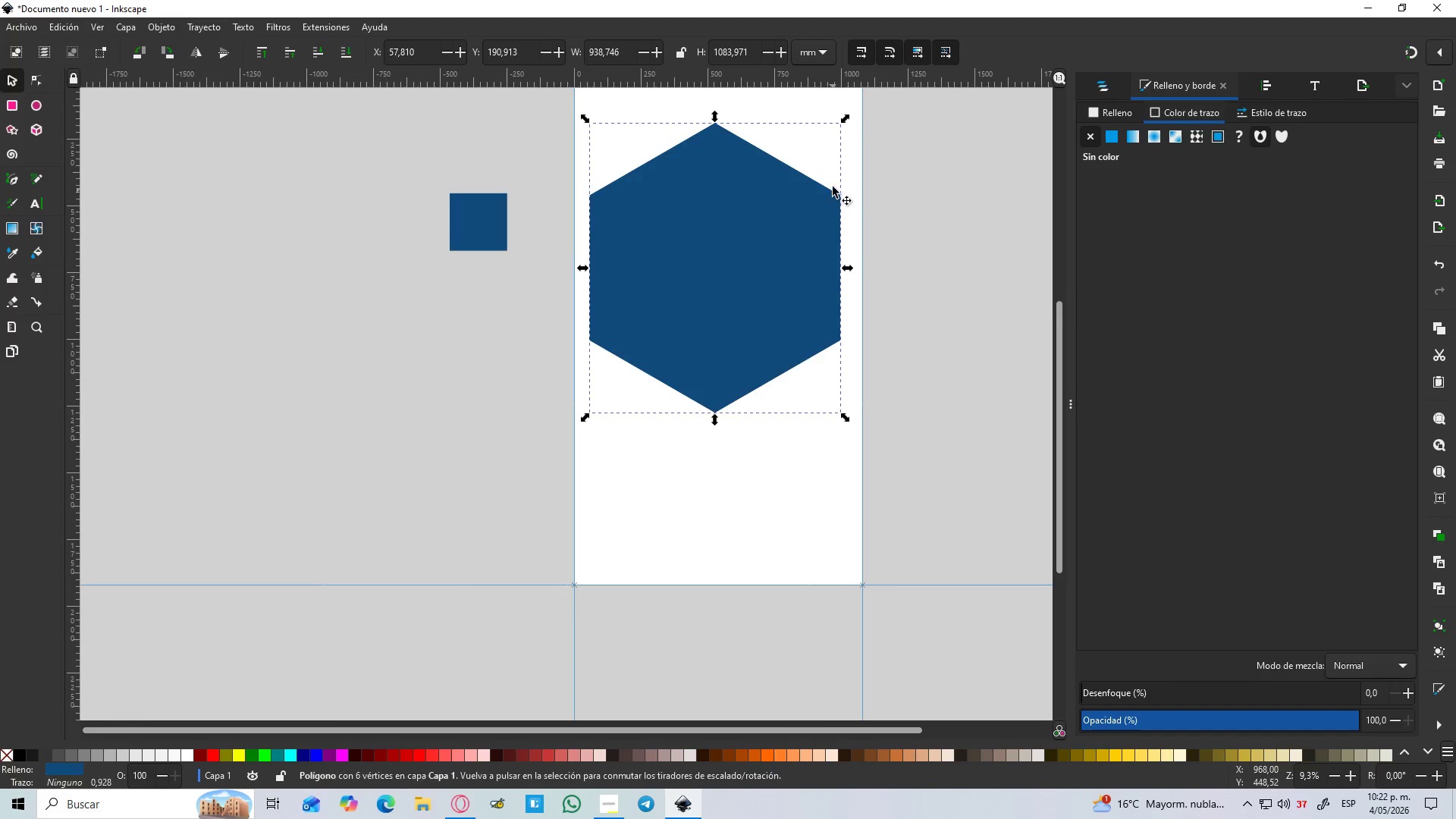 
left_click([815, 154])
 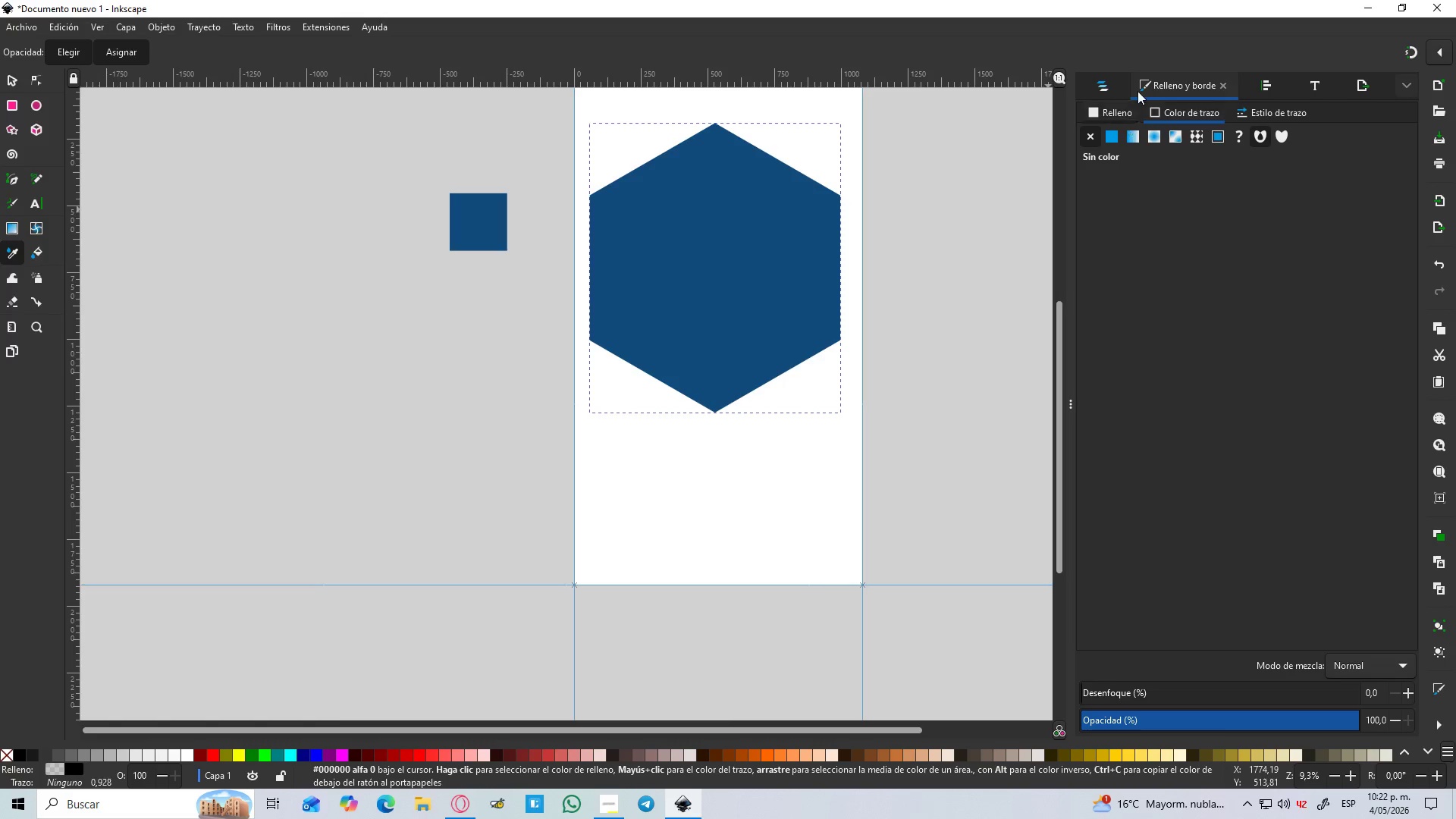 
left_click([1119, 117])
 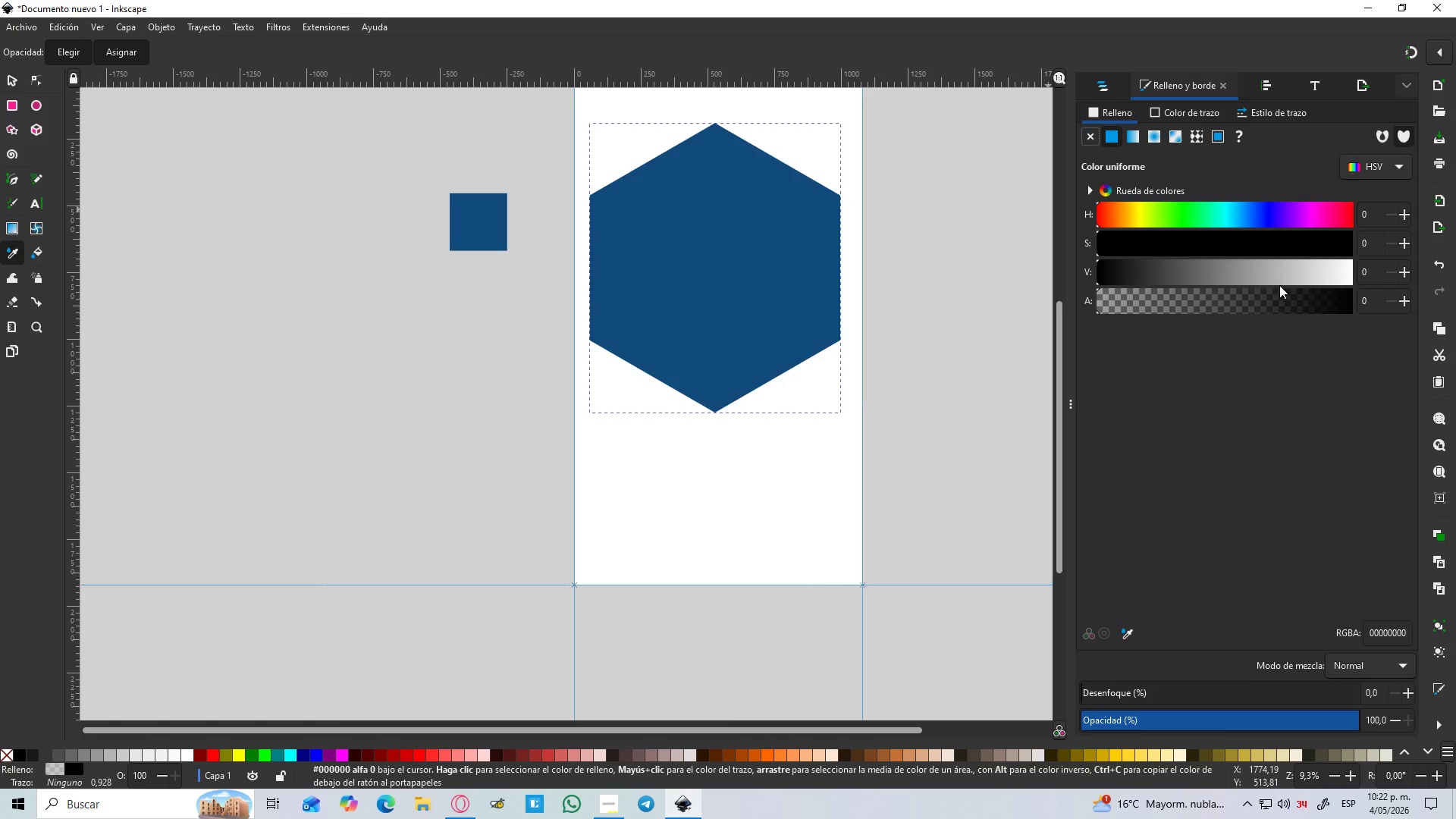 
left_click_drag(start_coordinate=[1291, 263], to_coordinate=[1377, 276])
 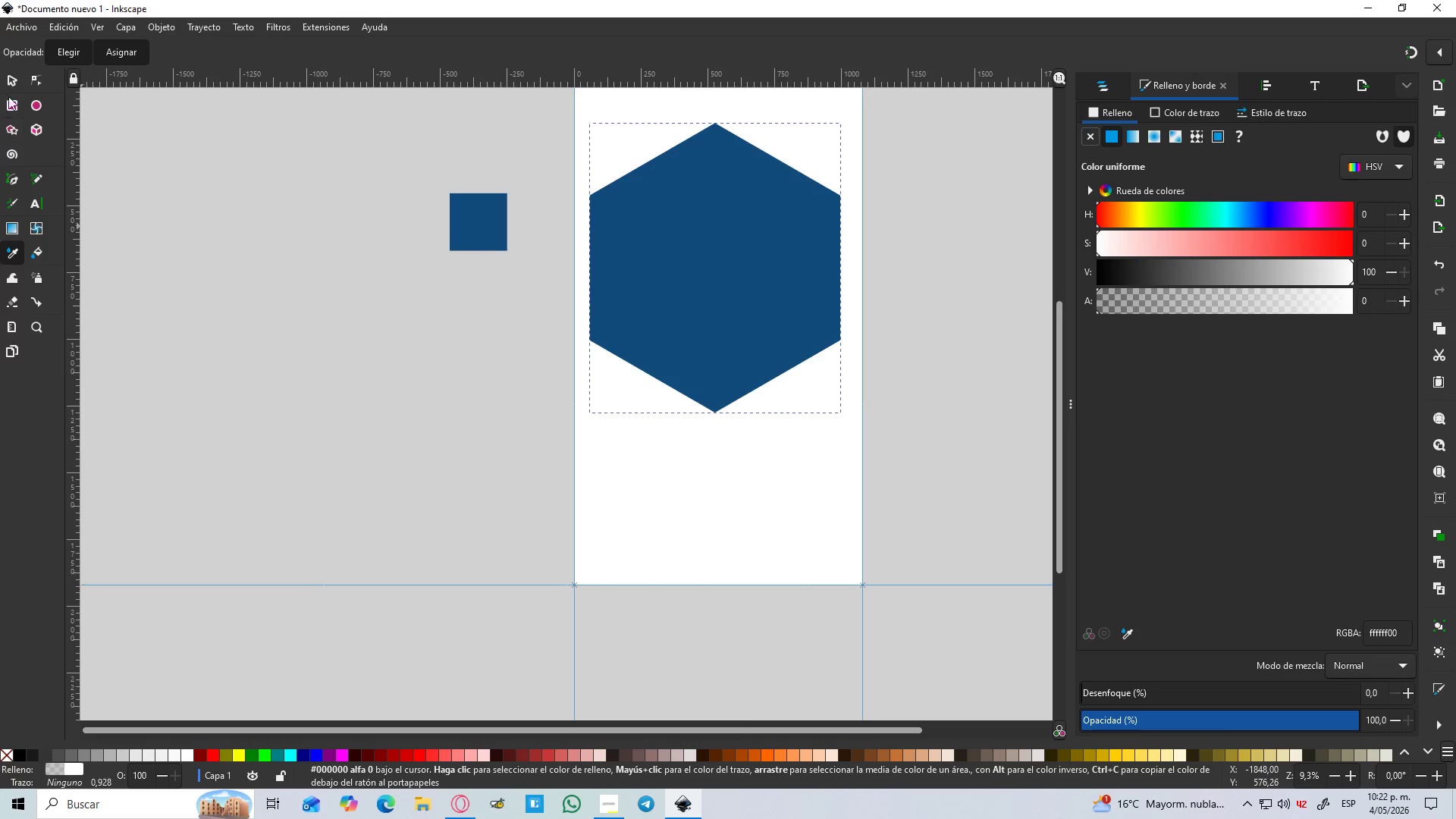 
left_click([10, 82])
 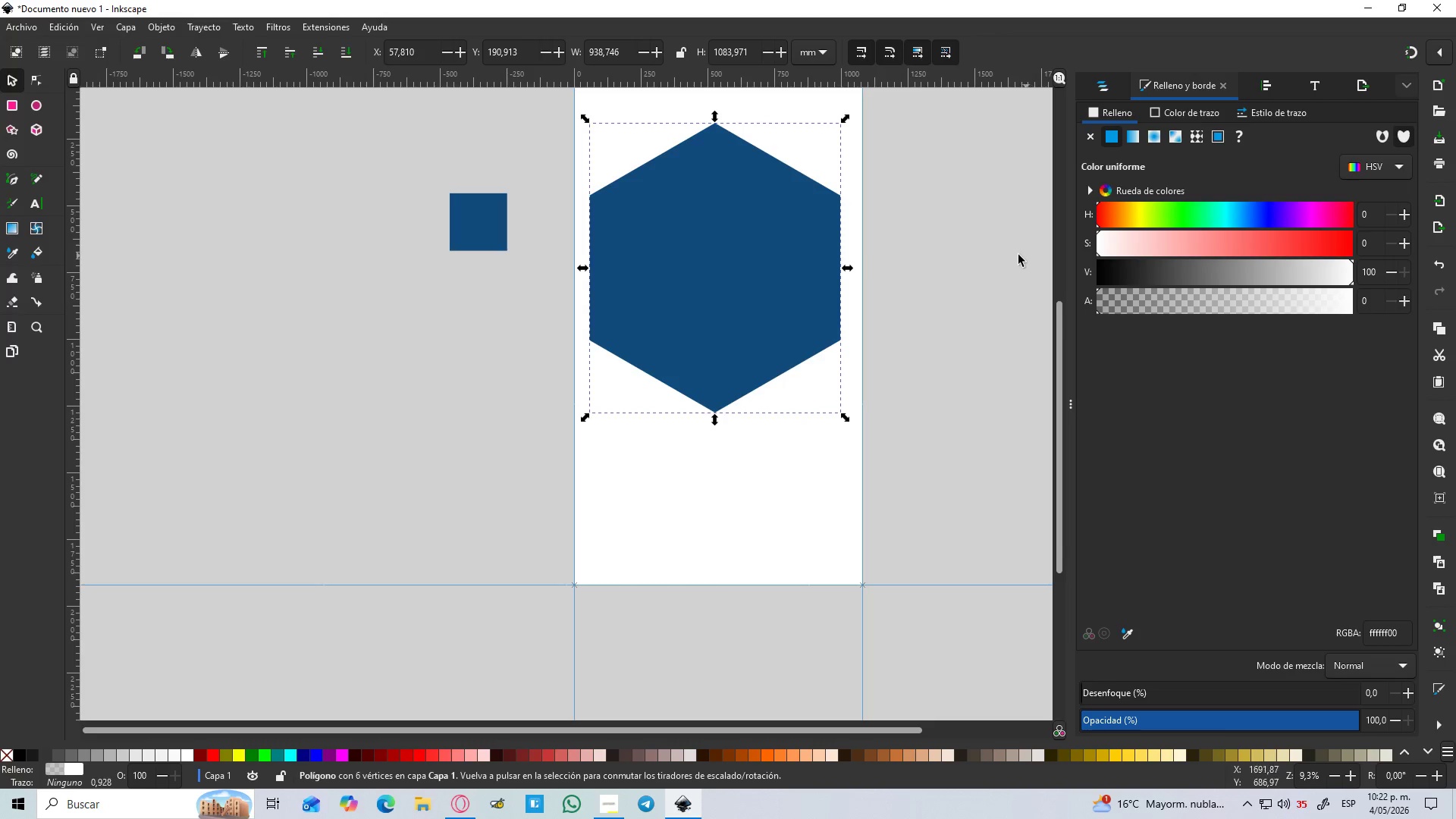 
left_click([895, 249])
 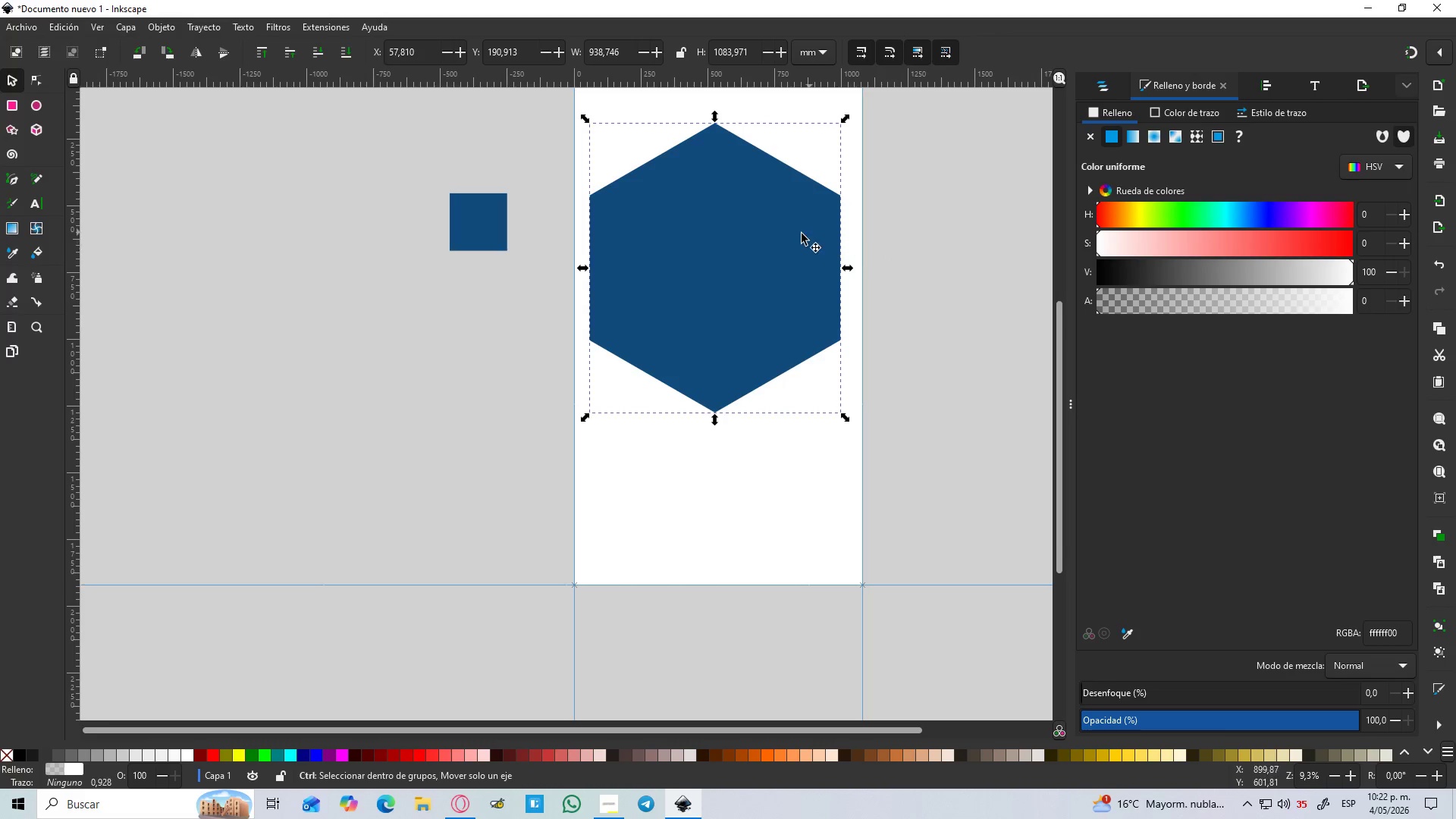 
left_click([795, 237])
 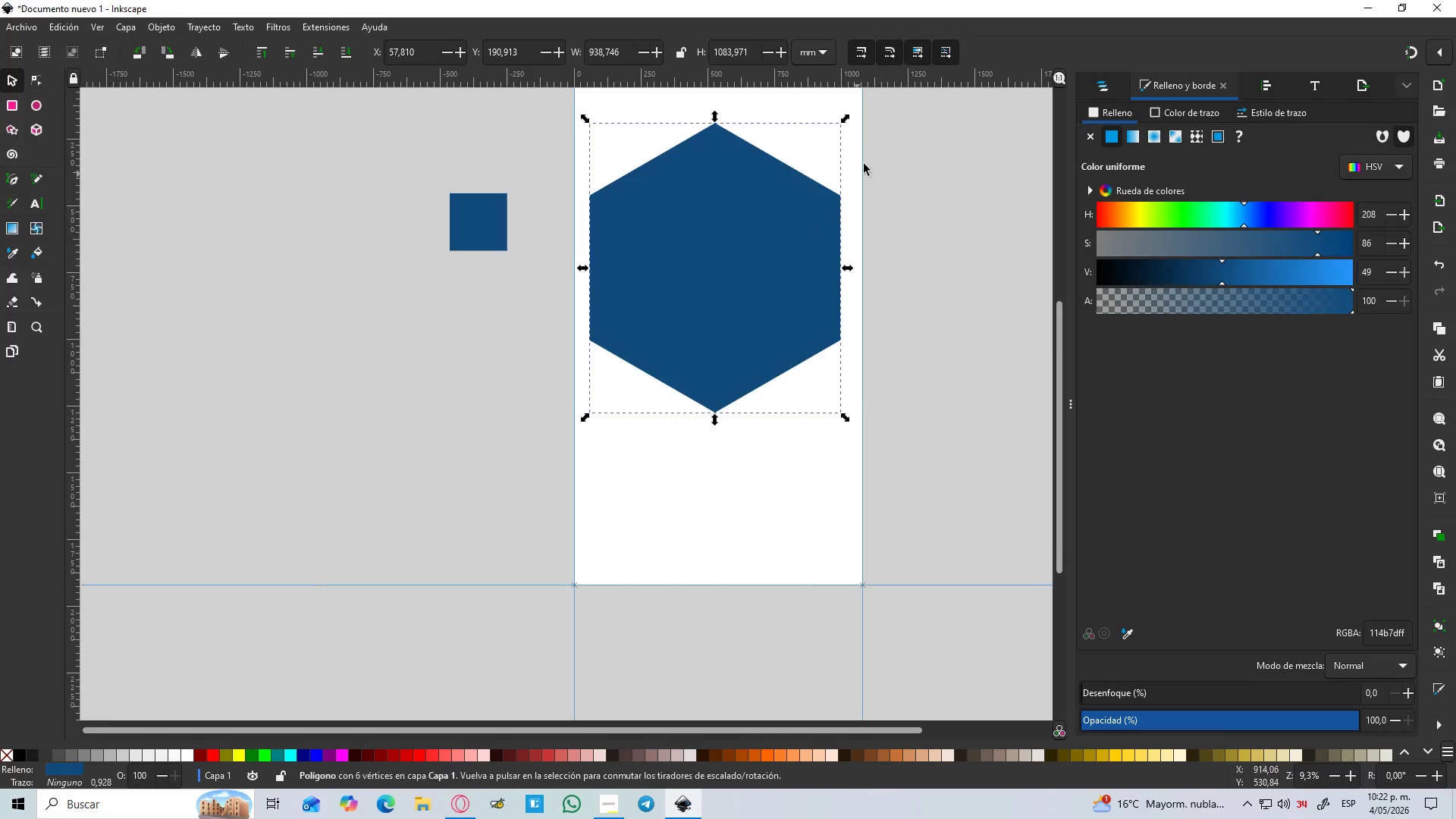 
hold_key(key=ShiftLeft, duration=0.77)
 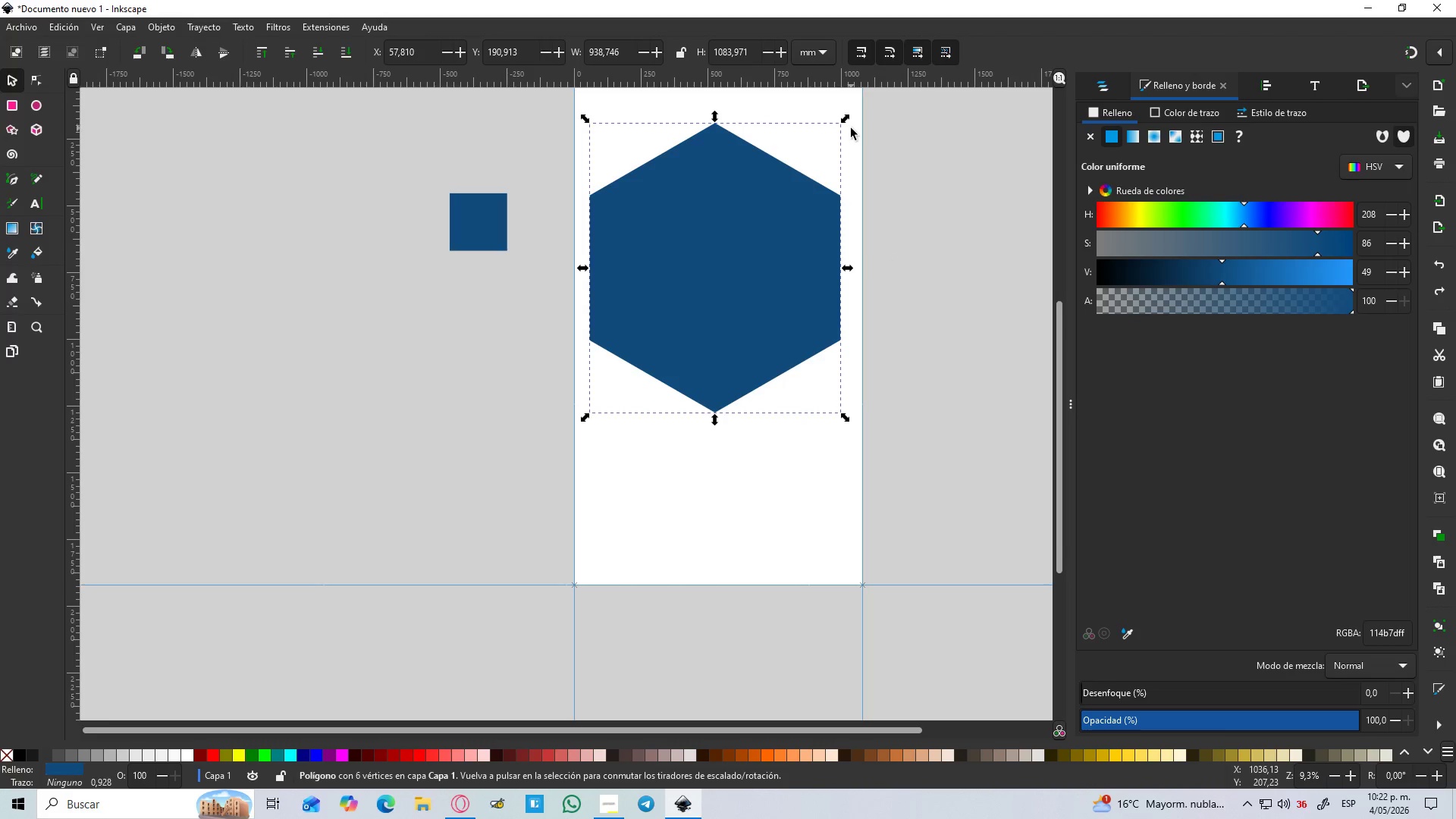 
hold_key(key=ShiftLeft, duration=18.06)
 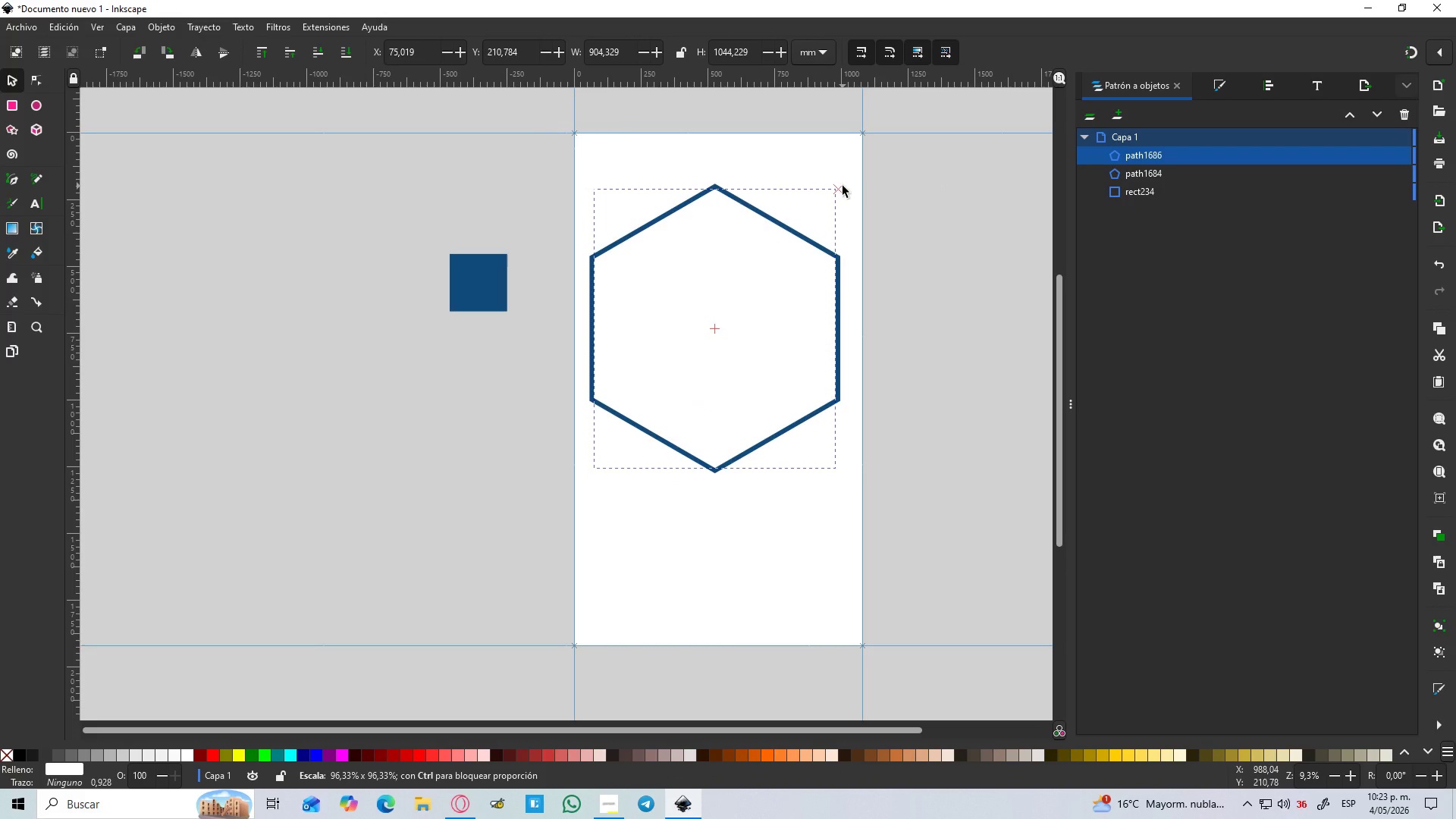 
key(Control+Z)
 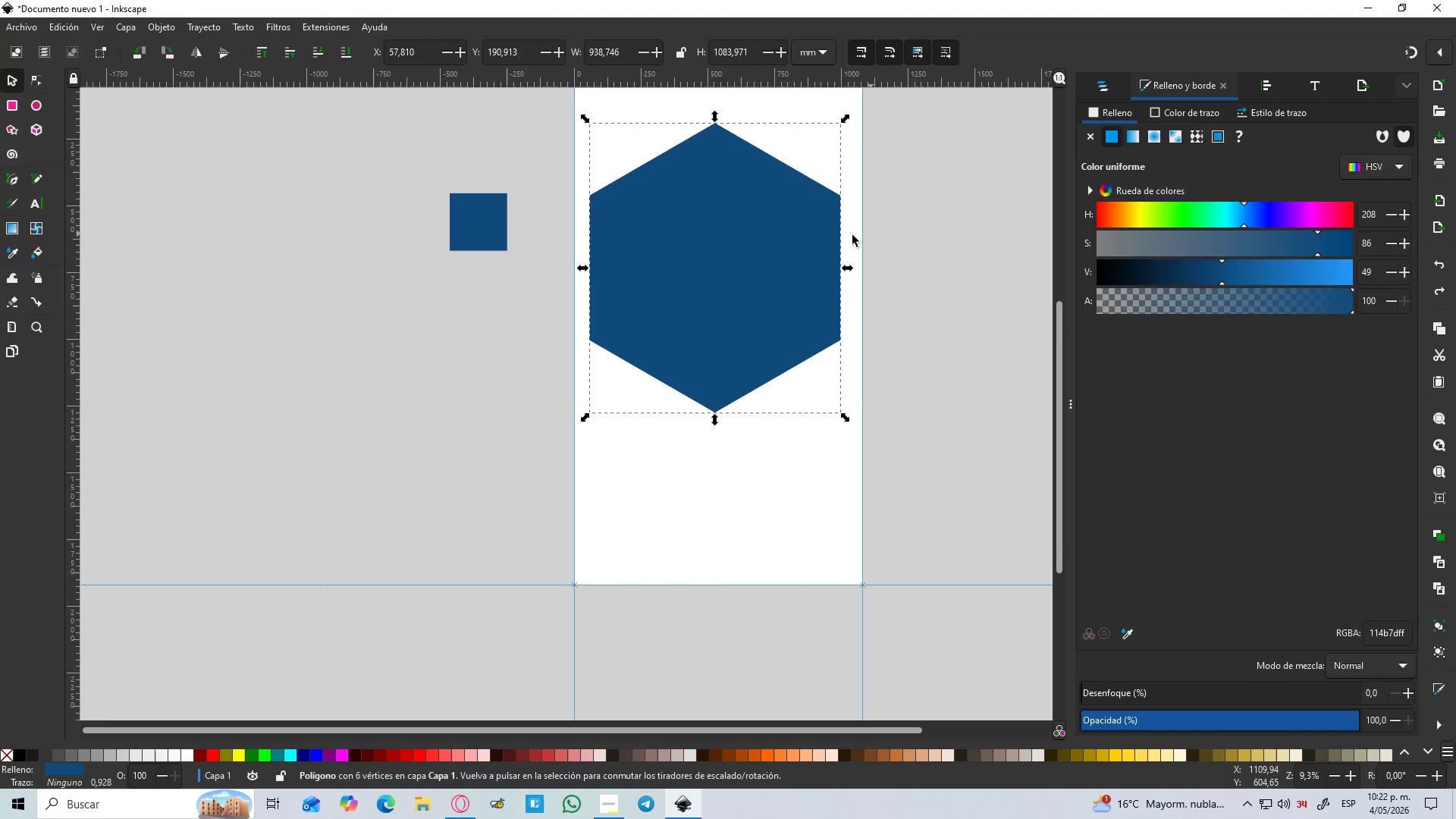 
double_click([786, 249])
 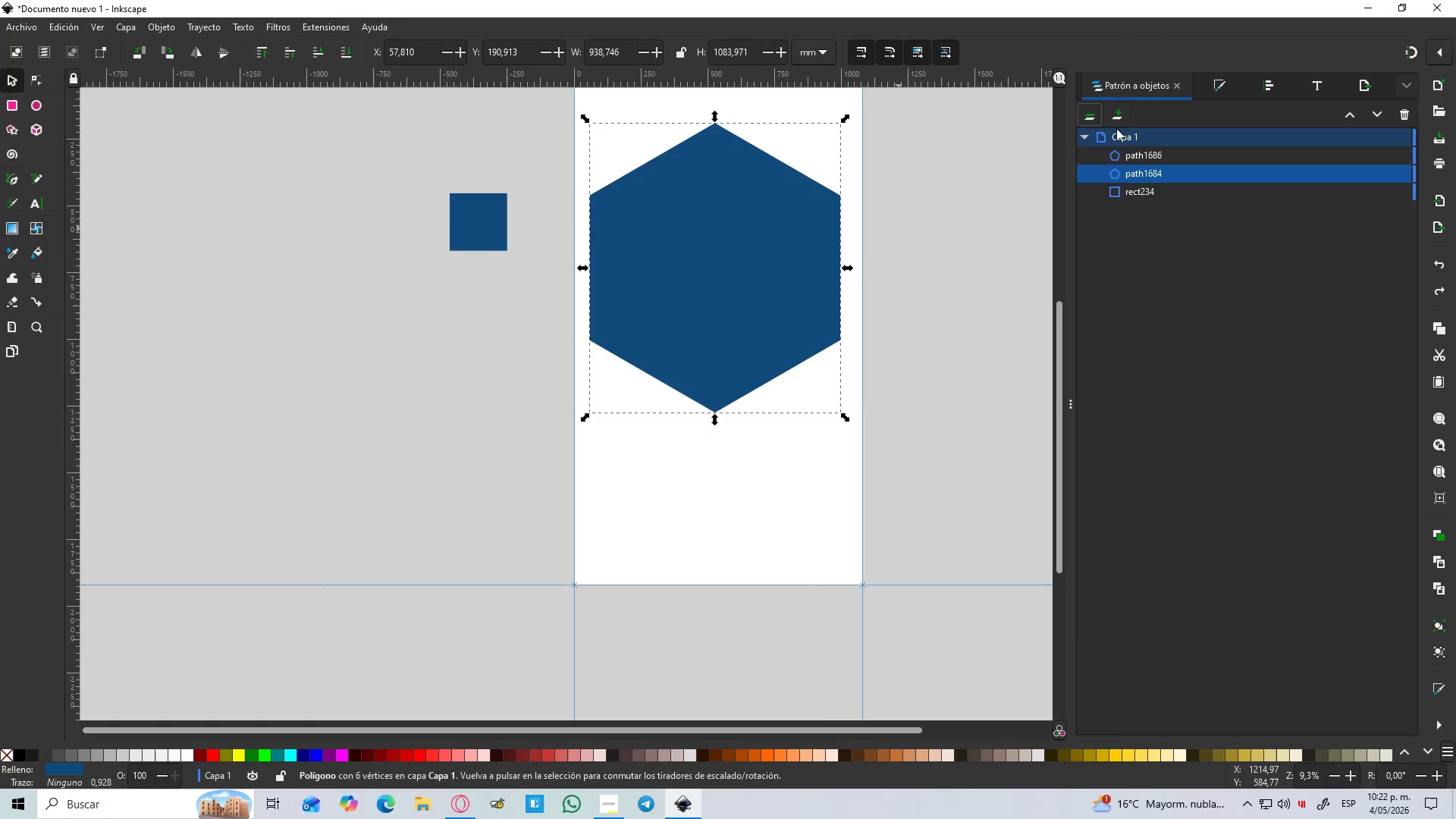 
left_click([1147, 163])
 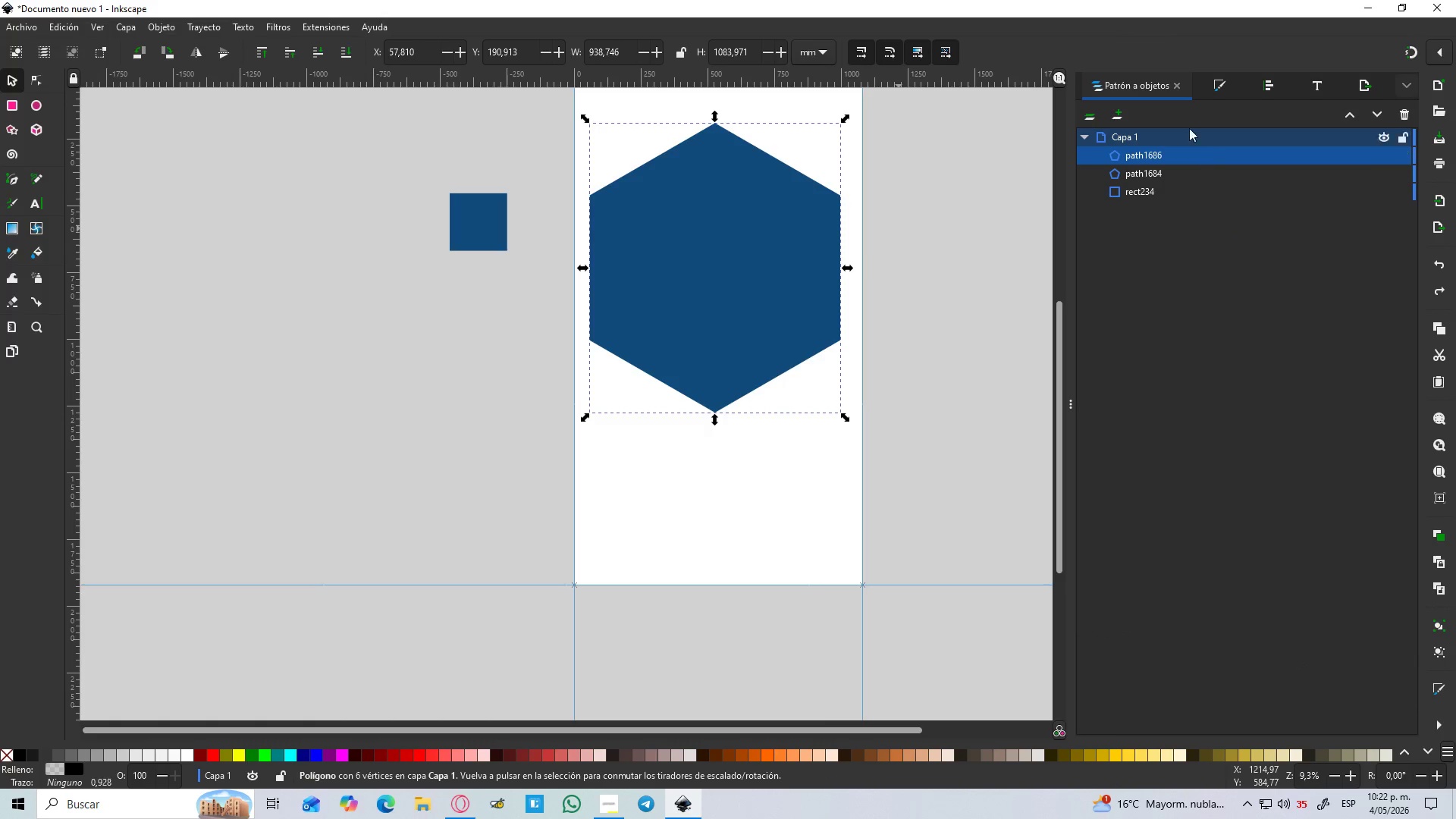 
left_click([1204, 75])
 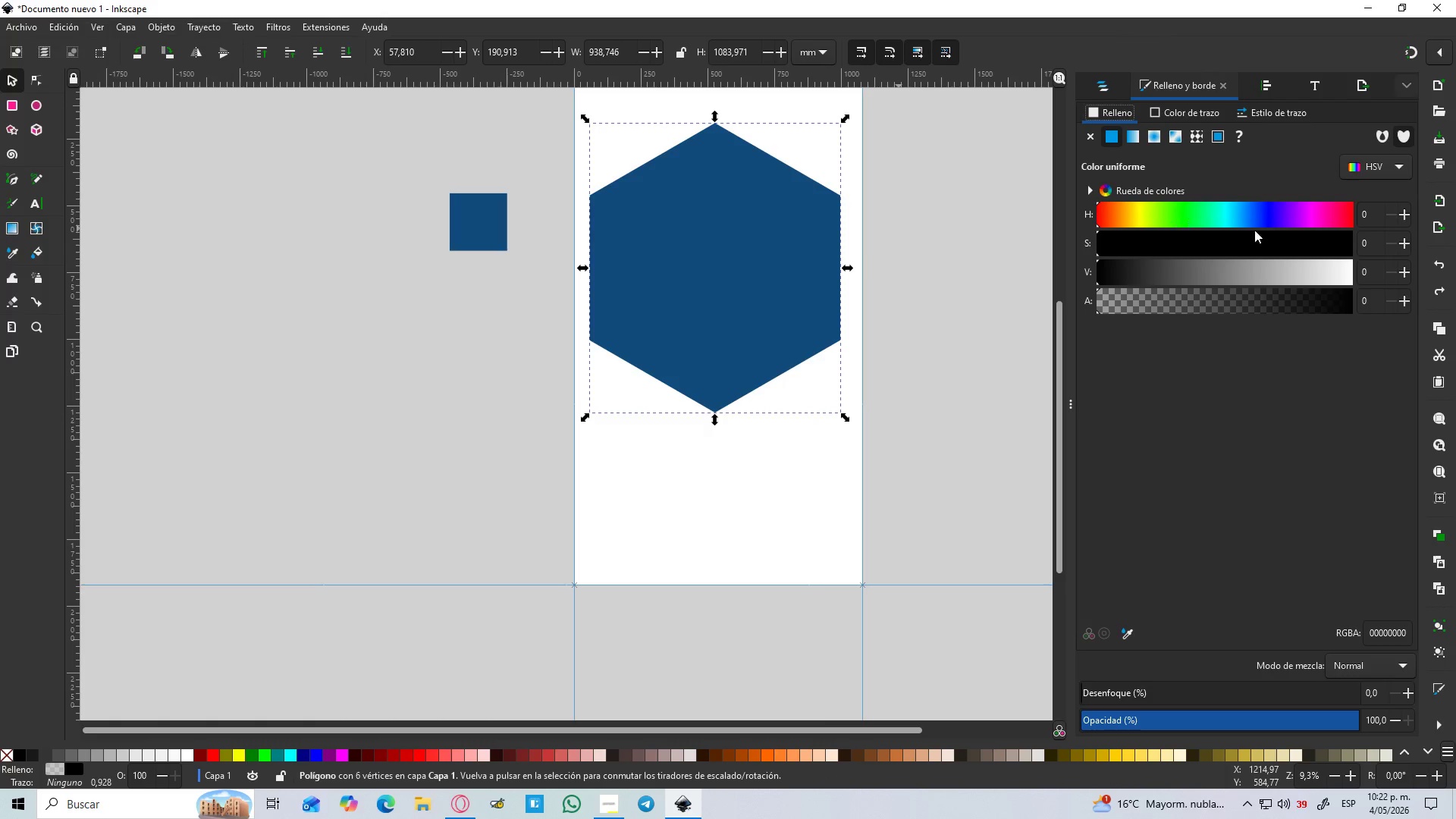 
left_click_drag(start_coordinate=[1276, 262], to_coordinate=[1369, 264])
 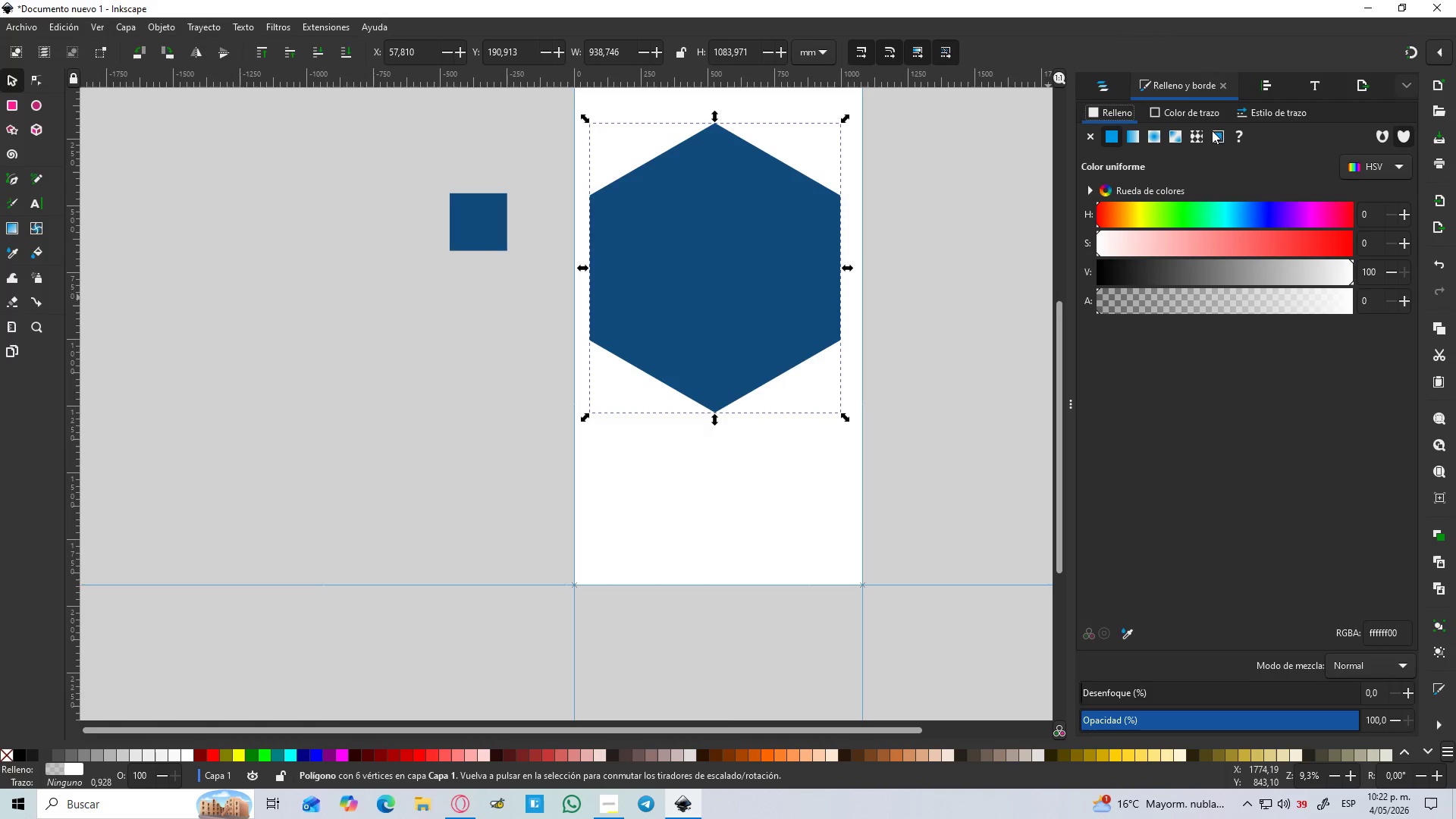 
left_click([1090, 83])
 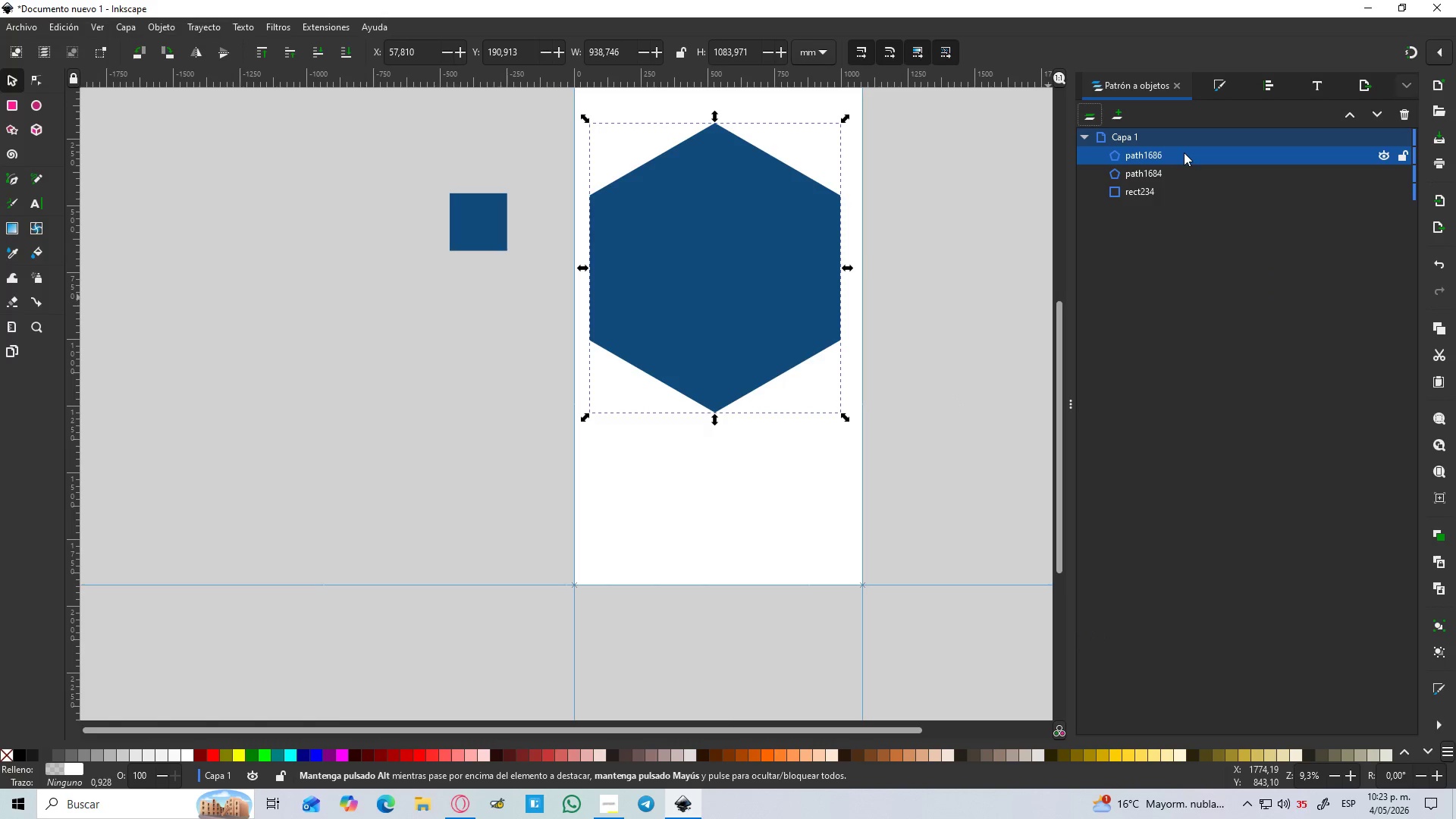 
left_click([1213, 78])
 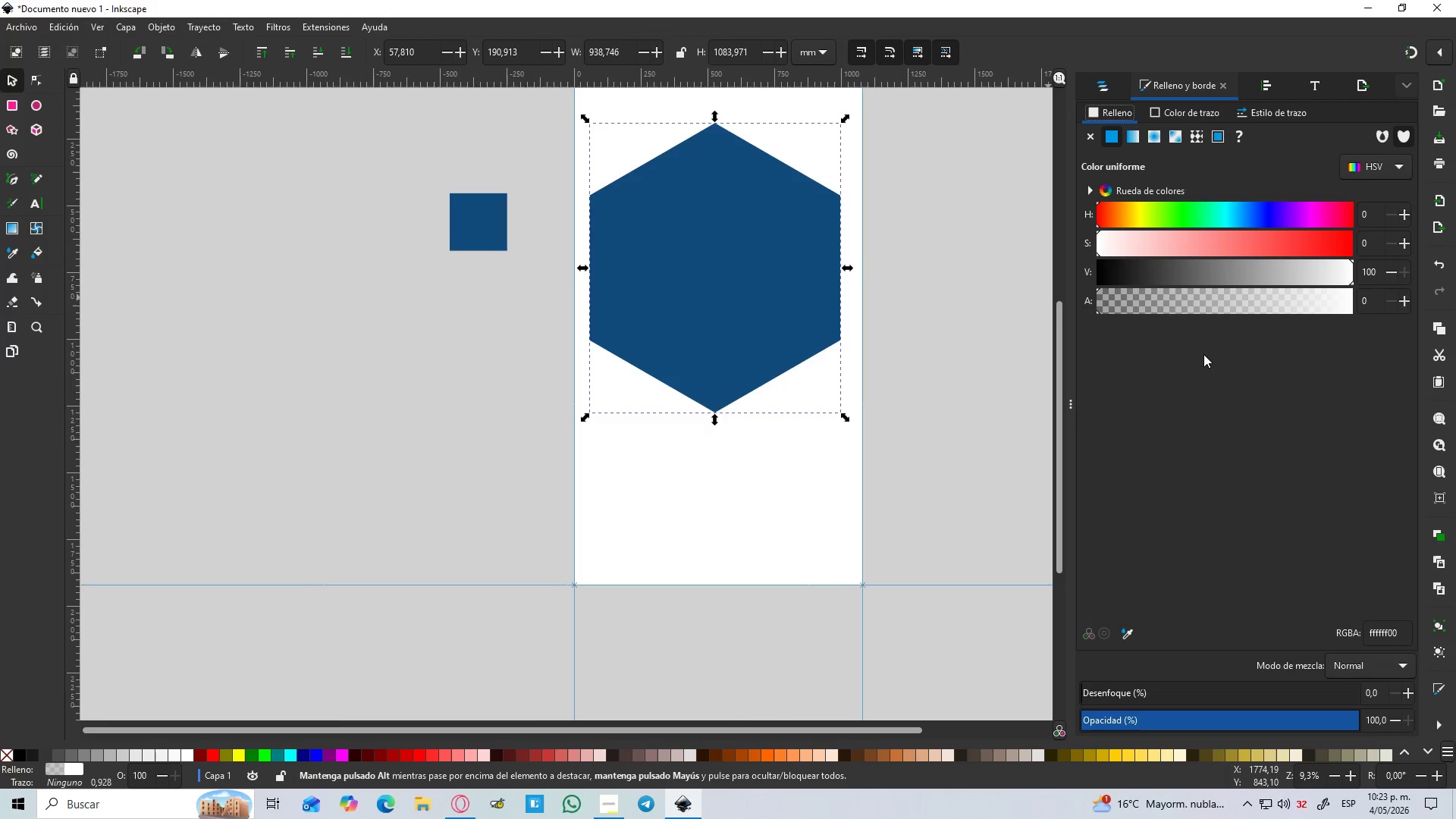 
left_click_drag(start_coordinate=[1211, 312], to_coordinate=[1396, 288])
 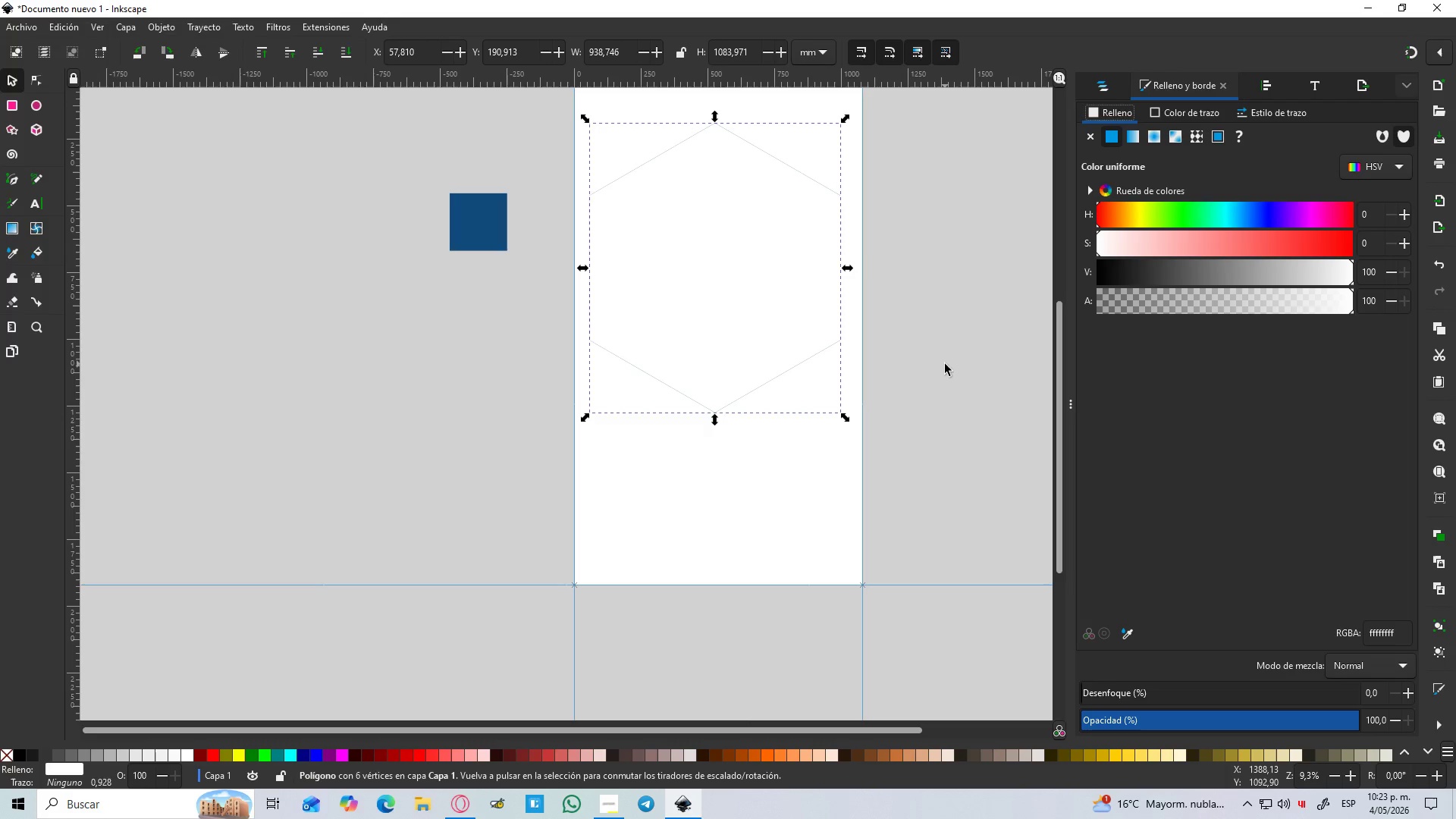 
left_click([945, 364])
 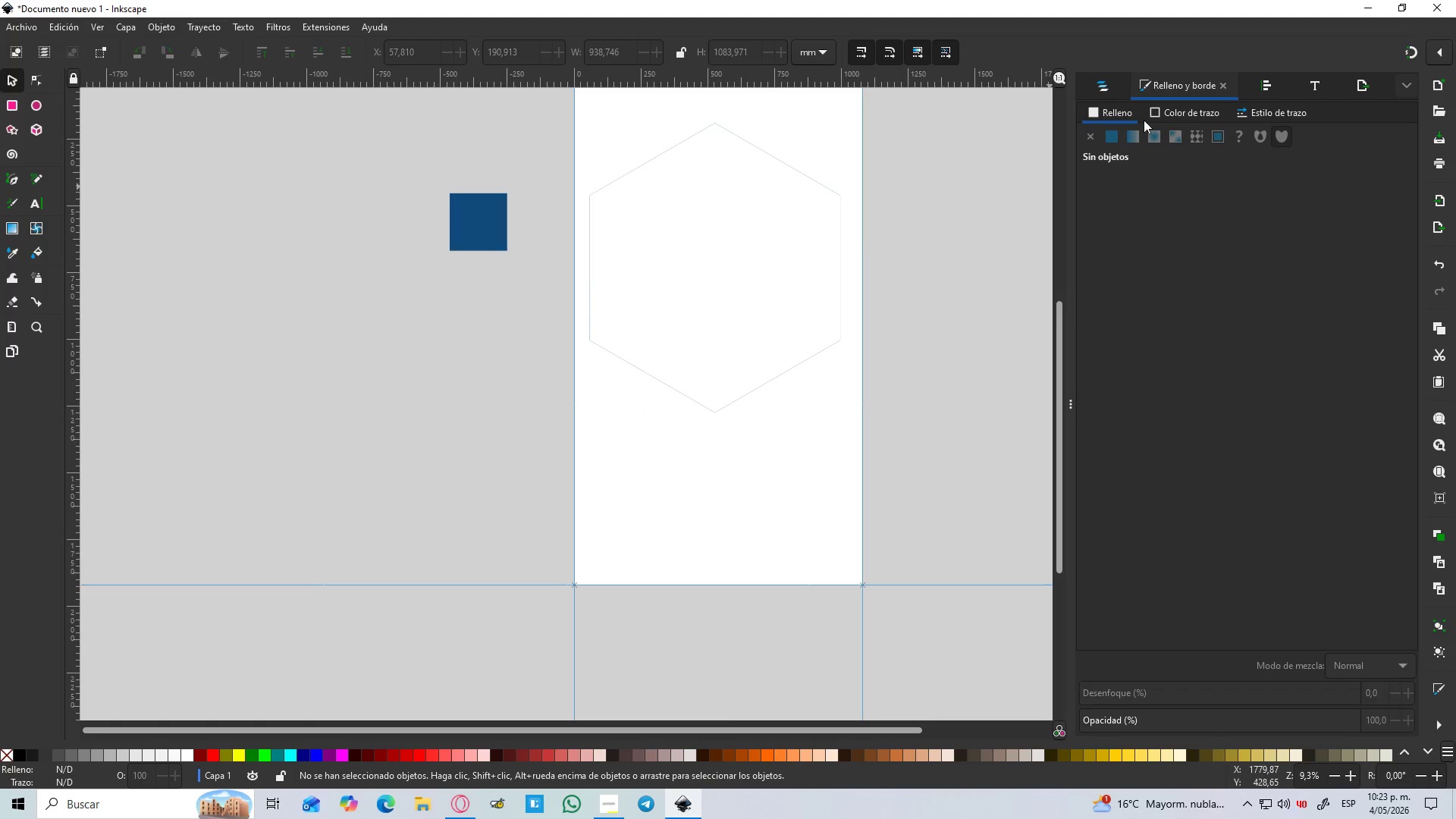 
left_click([1111, 86])
 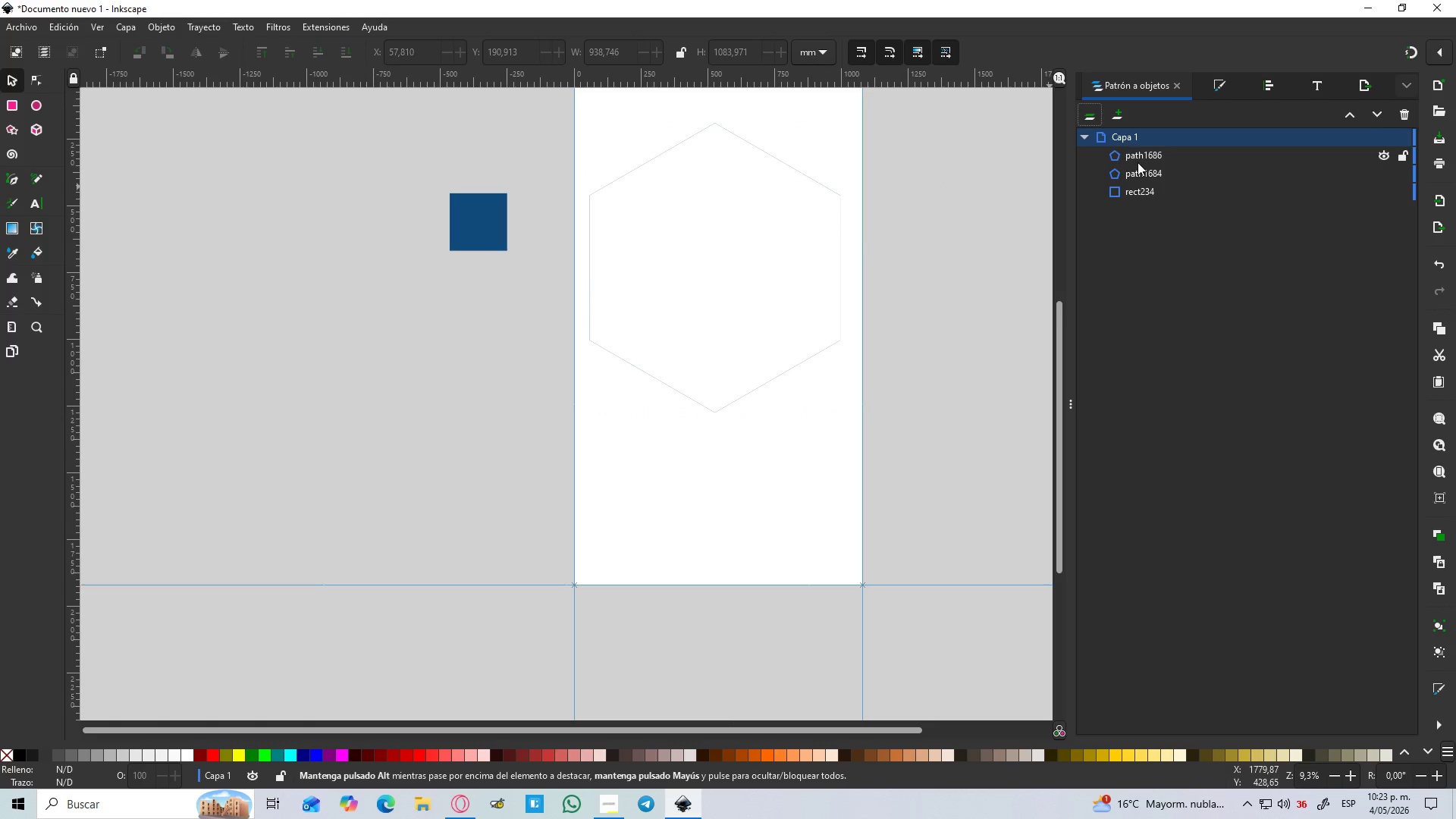 
left_click([1144, 155])
 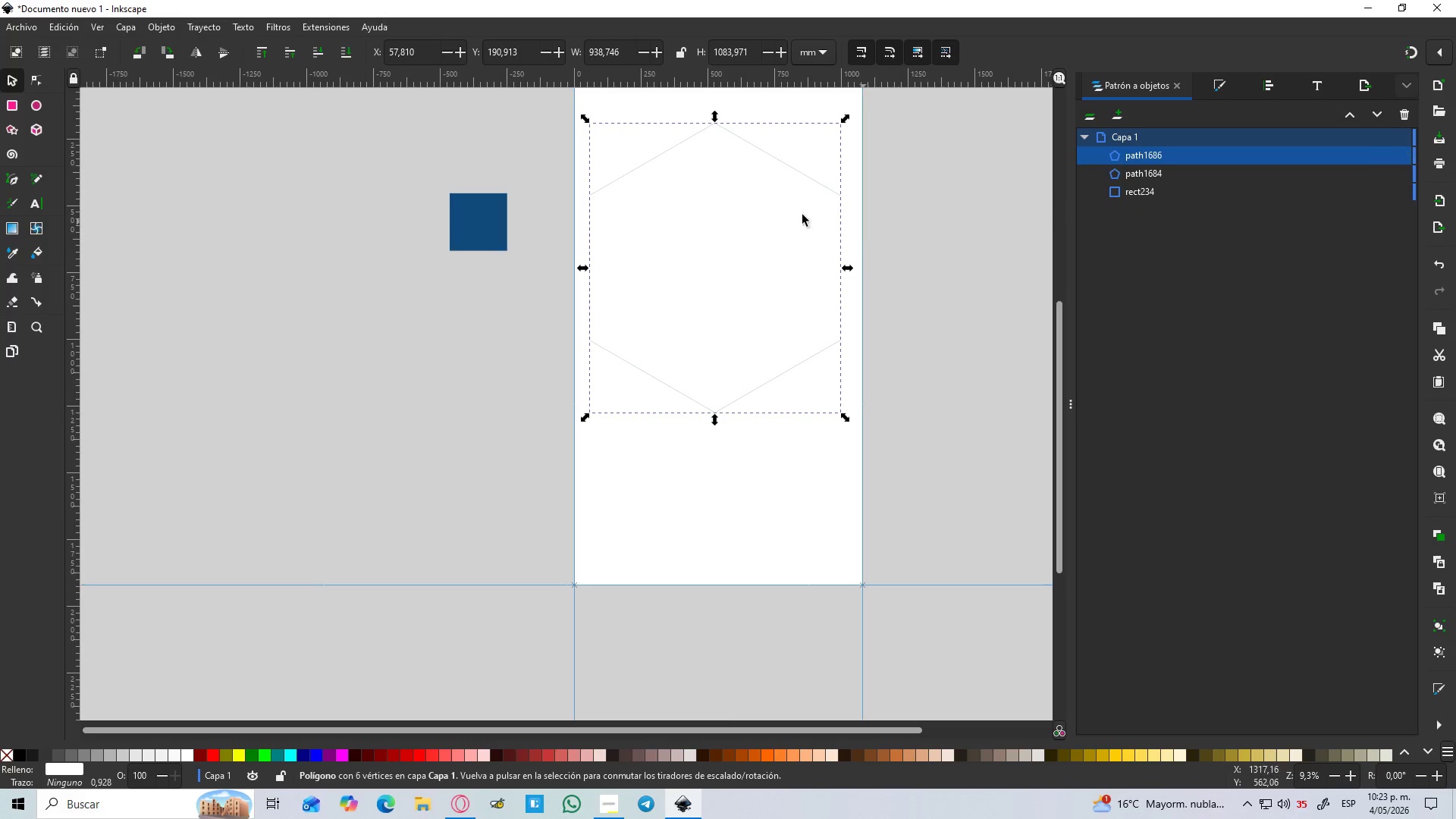 
hold_key(key=ControlLeft, duration=4.77)
 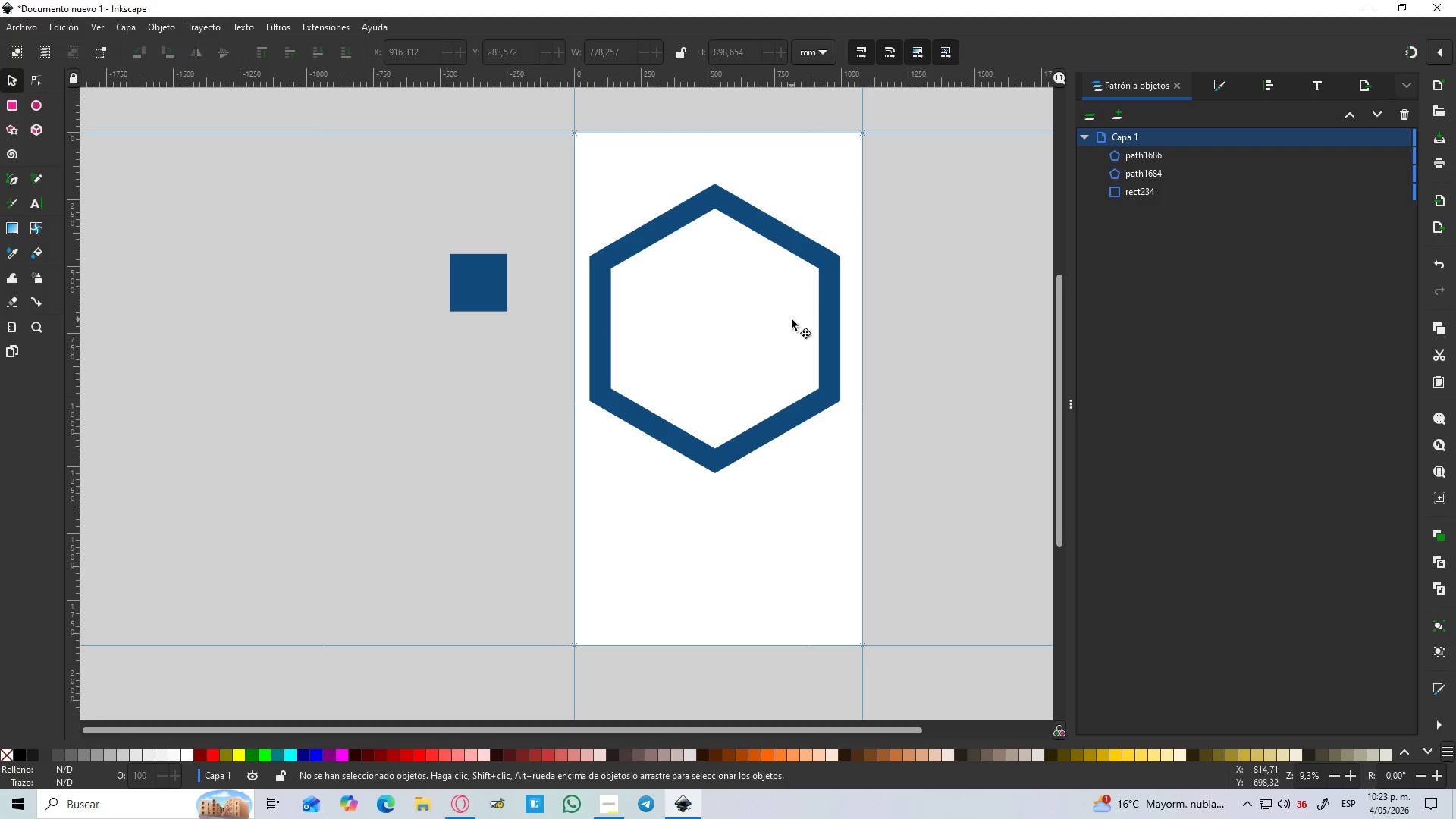 
scroll: coordinate [802, 214], scroll_direction: up, amount: 1.0
 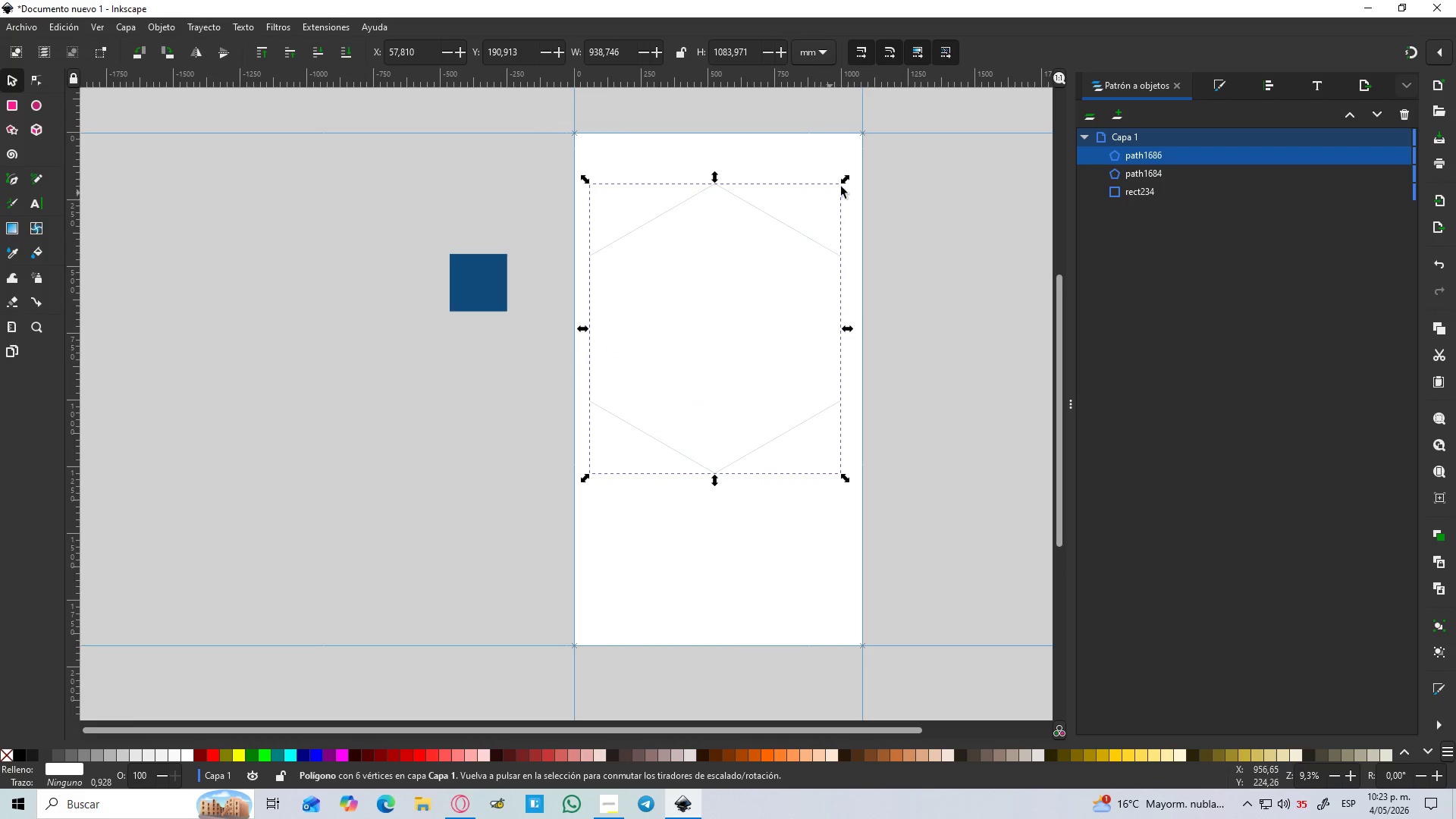 
left_click_drag(start_coordinate=[845, 180], to_coordinate=[822, 205])
 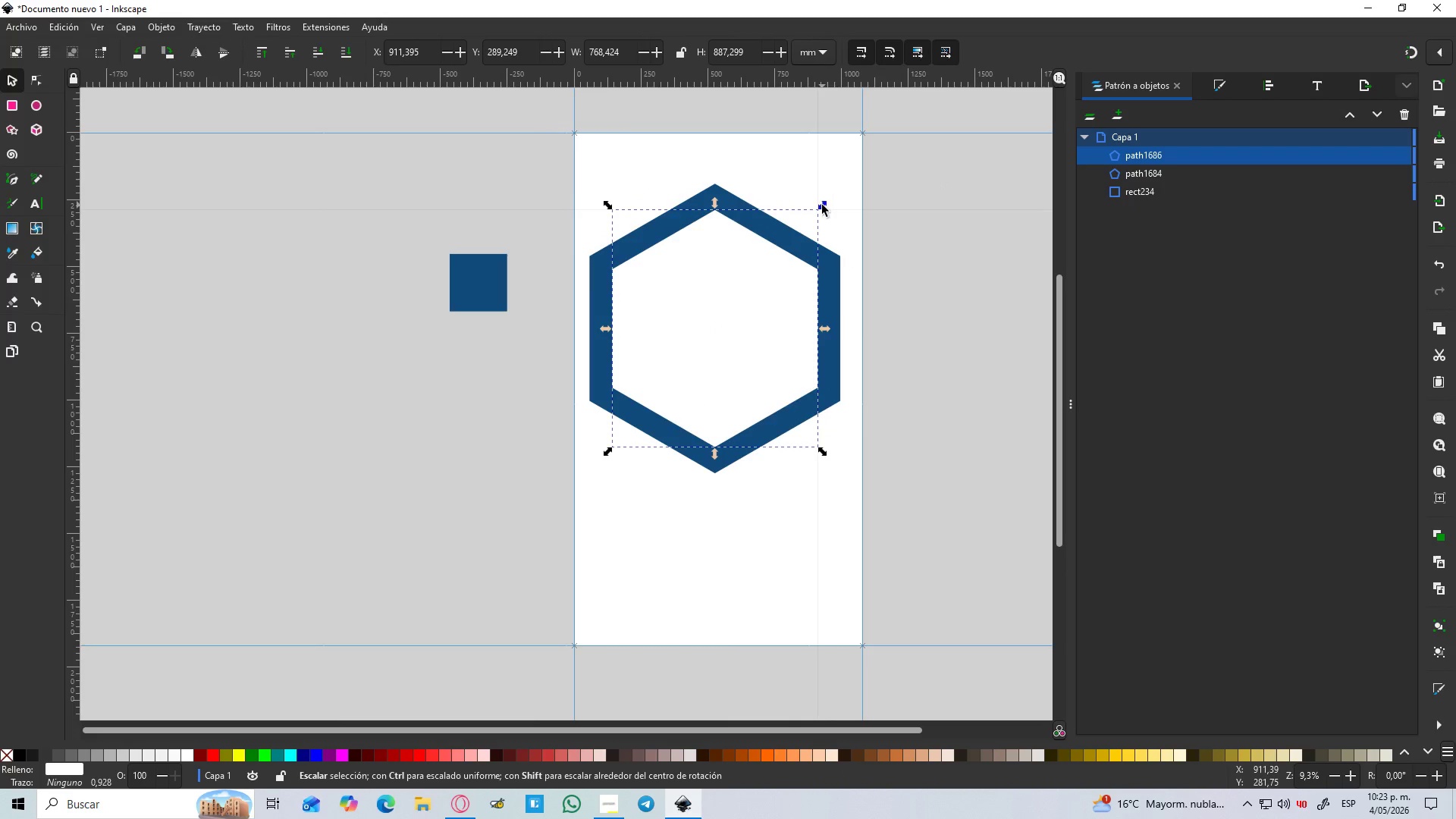 
hold_key(key=ShiftLeft, duration=1.5)
 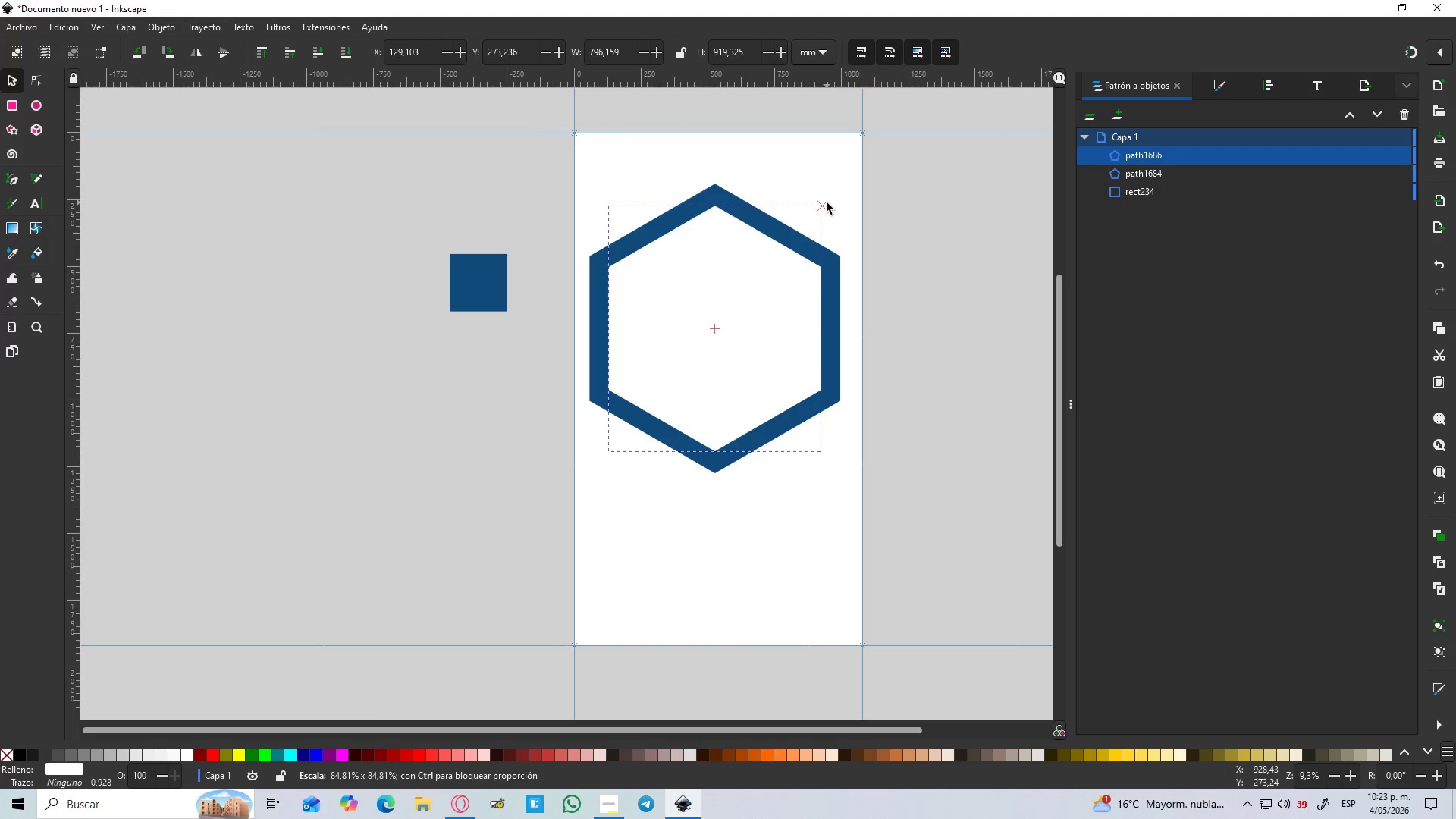 
hold_key(key=ShiftLeft, duration=1.53)
left_click([822, 205])
 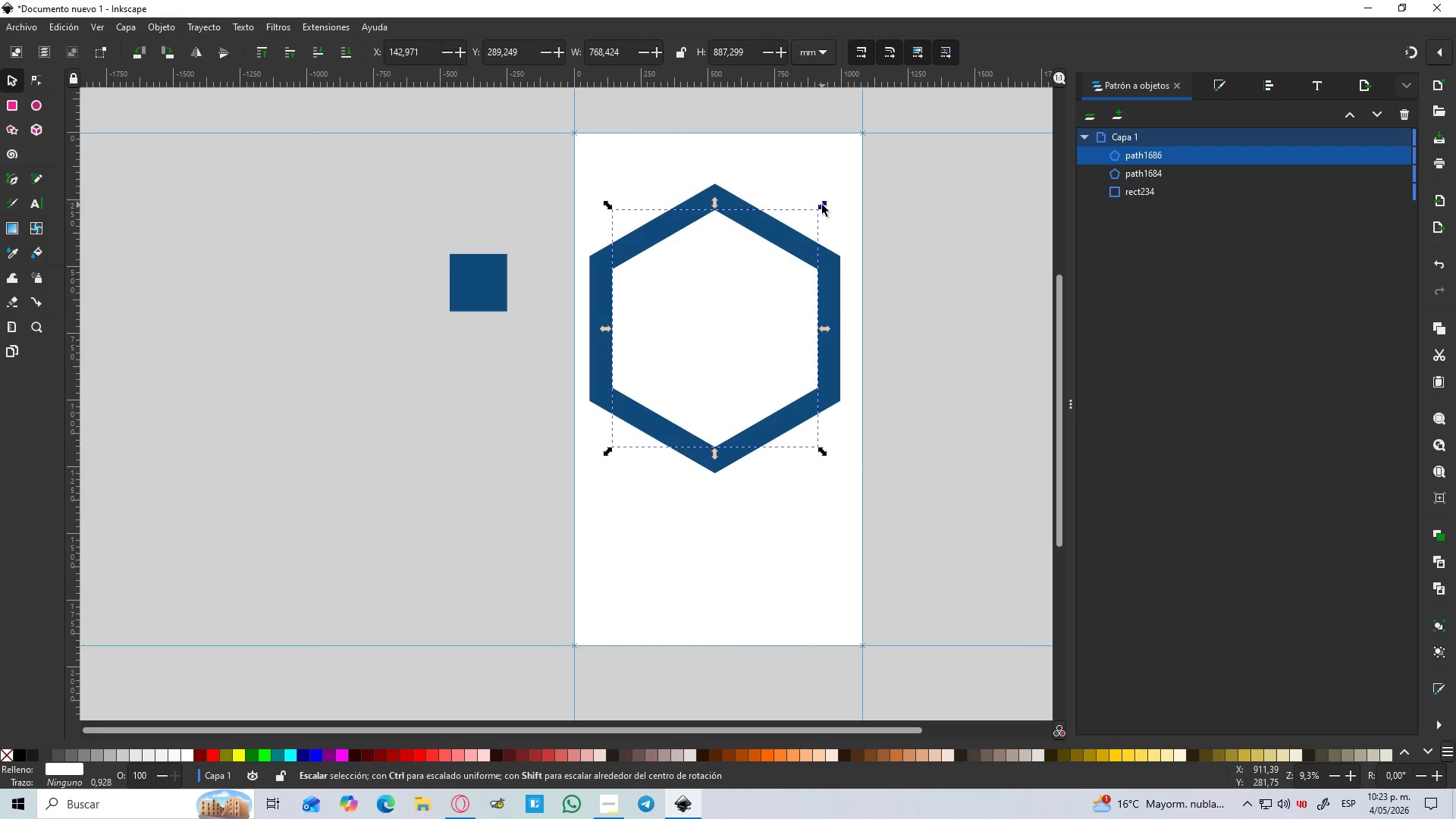 
hold_key(key=ShiftLeft, duration=1.31)
left_click_drag(start_coordinate=[822, 205], to_coordinate=[830, 203])
 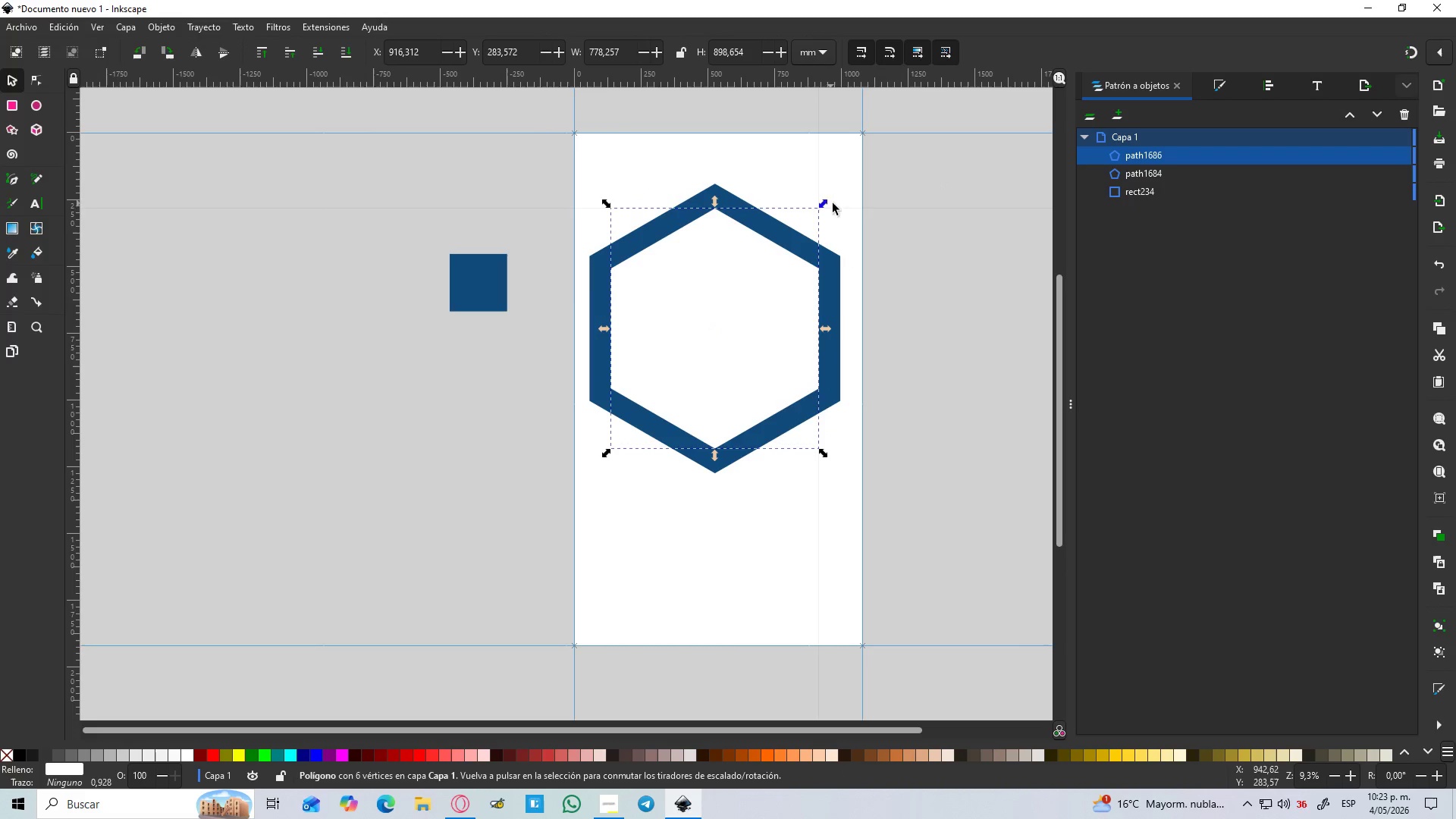 
hold_key(key=ShiftLeft, duration=1.52)
double_click([792, 319])
 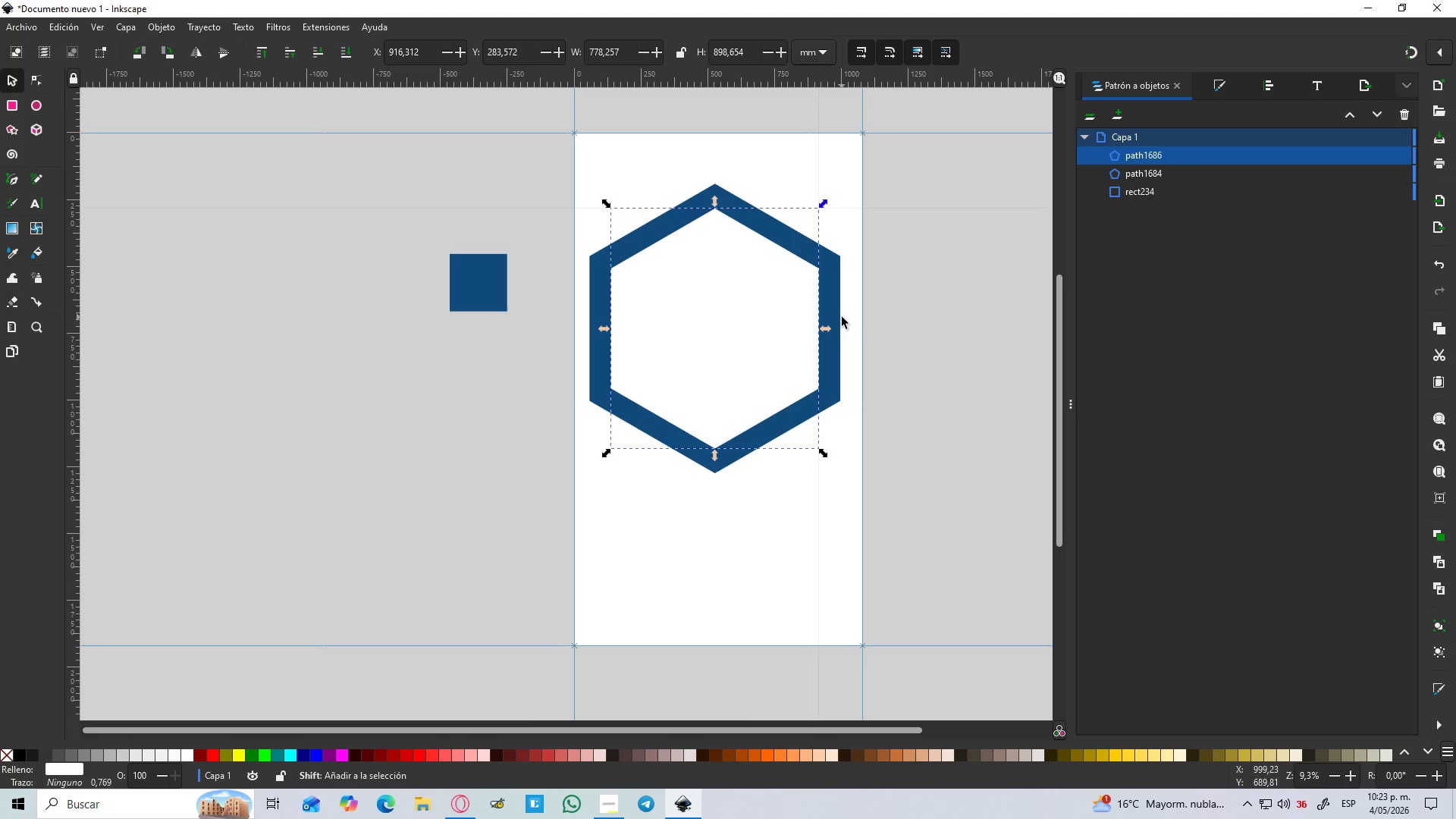 
left_click([842, 317])
 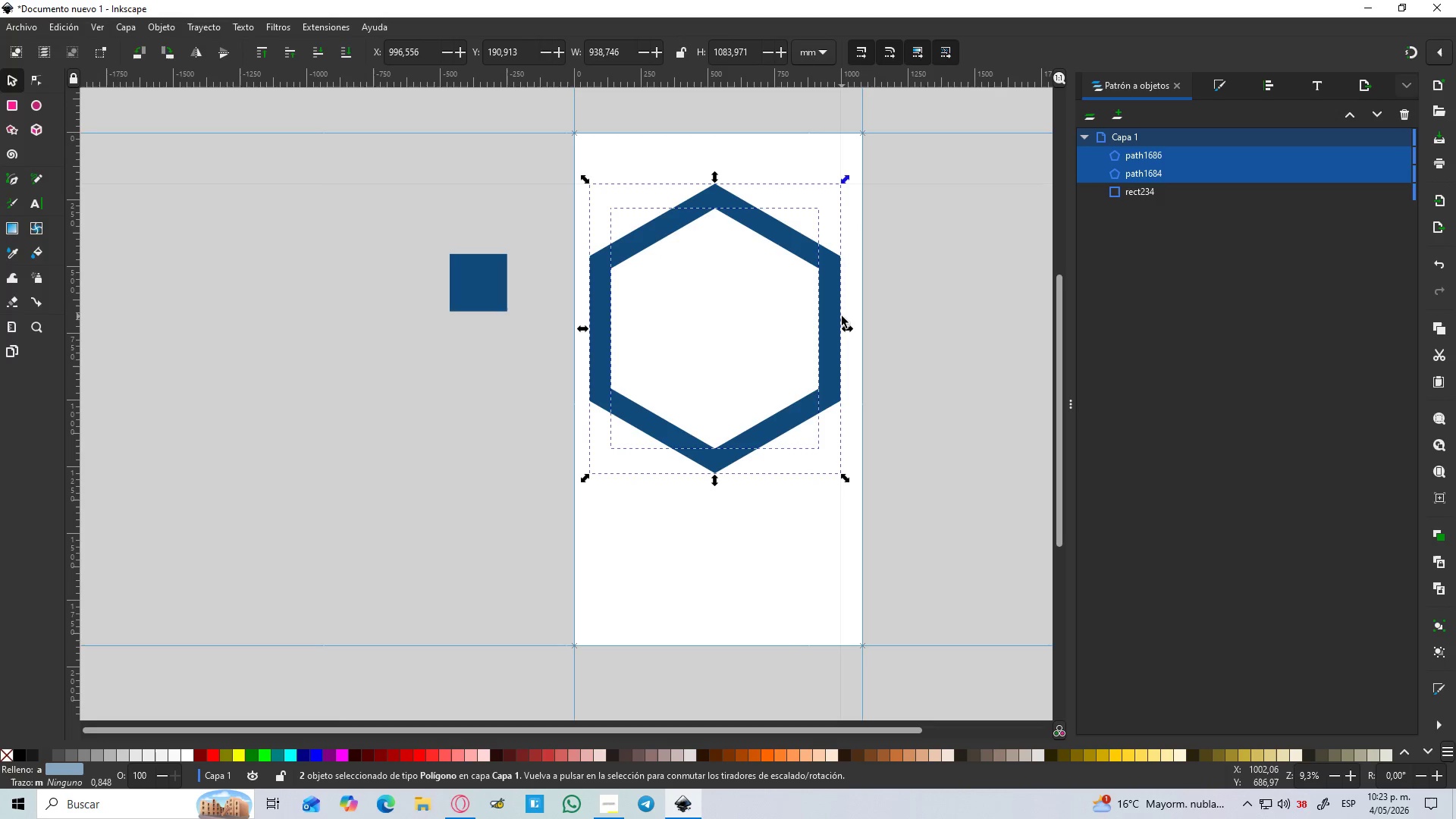 
key(Shift+ShiftLeft)
 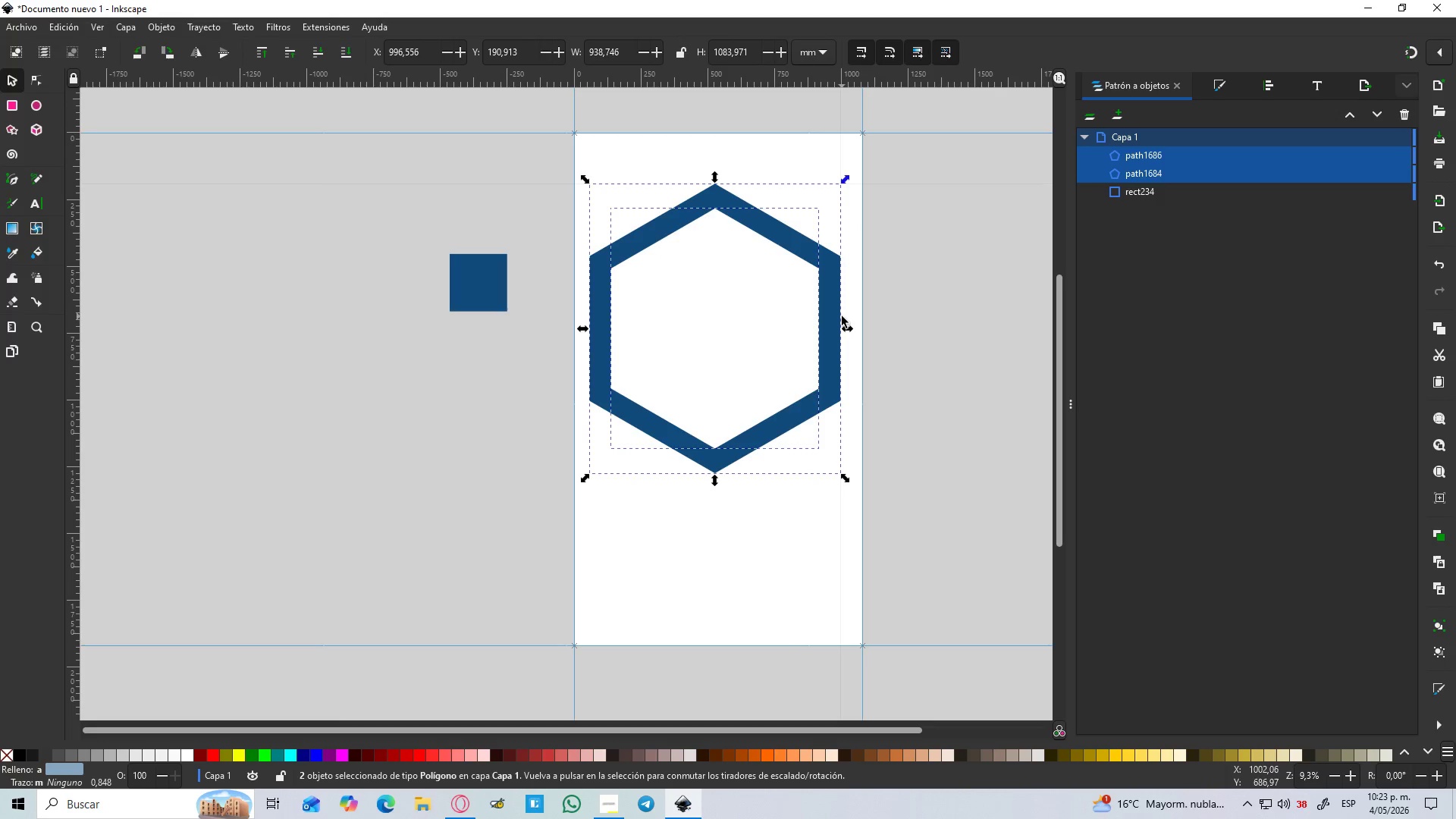 
key(Shift+ShiftLeft)
 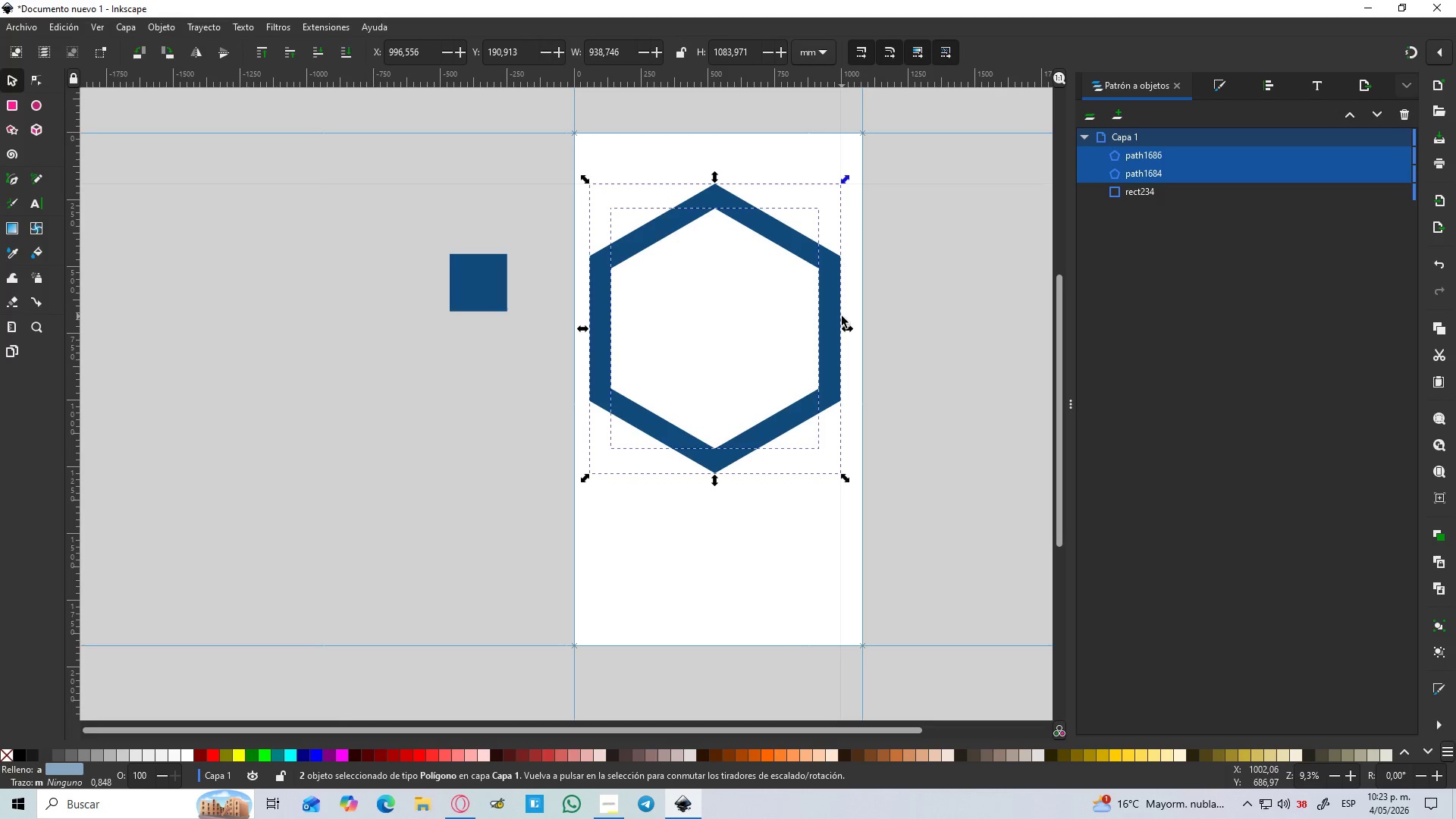 
key(Shift+ShiftLeft)
 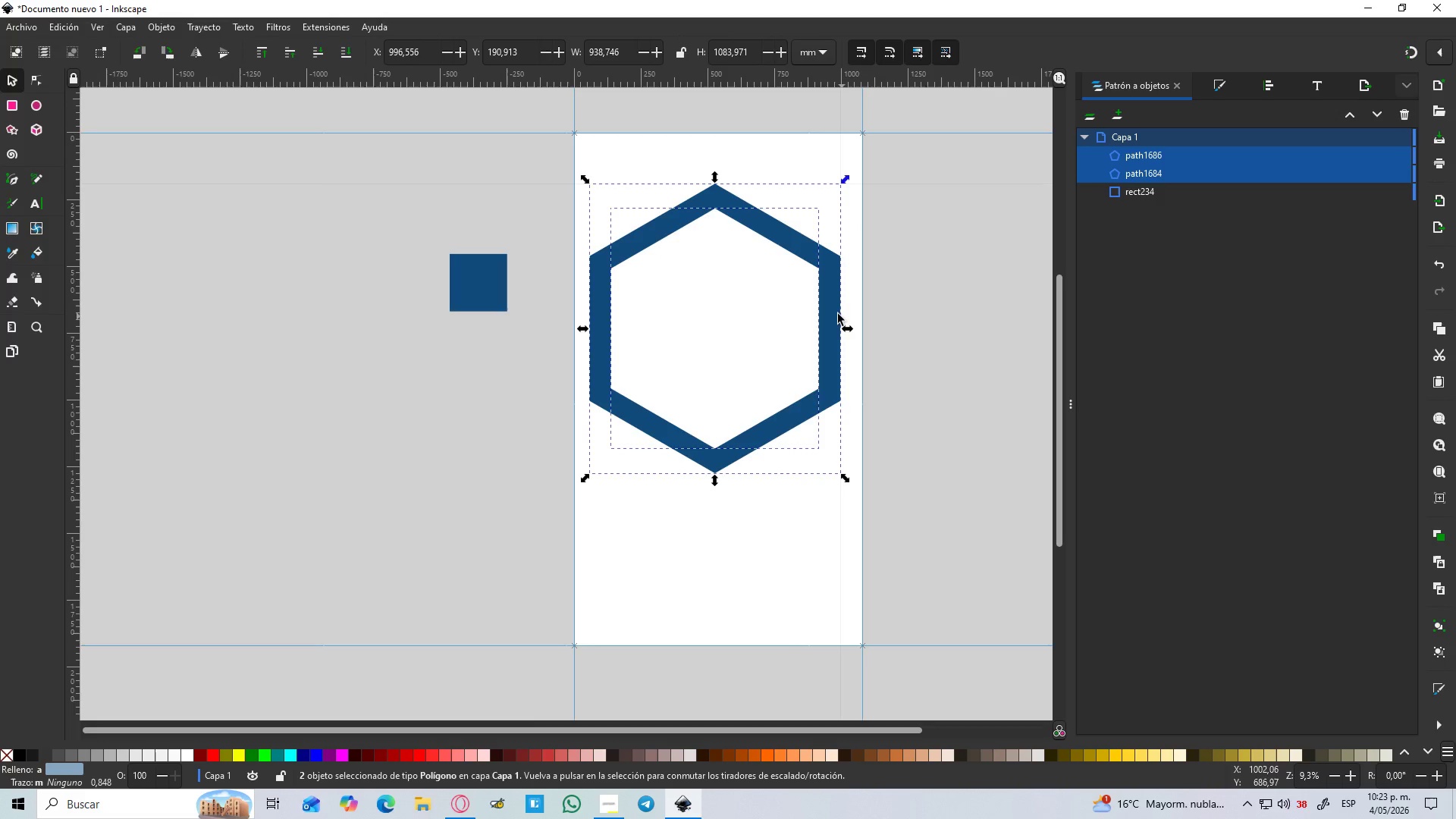 
key(Shift+ShiftLeft)
 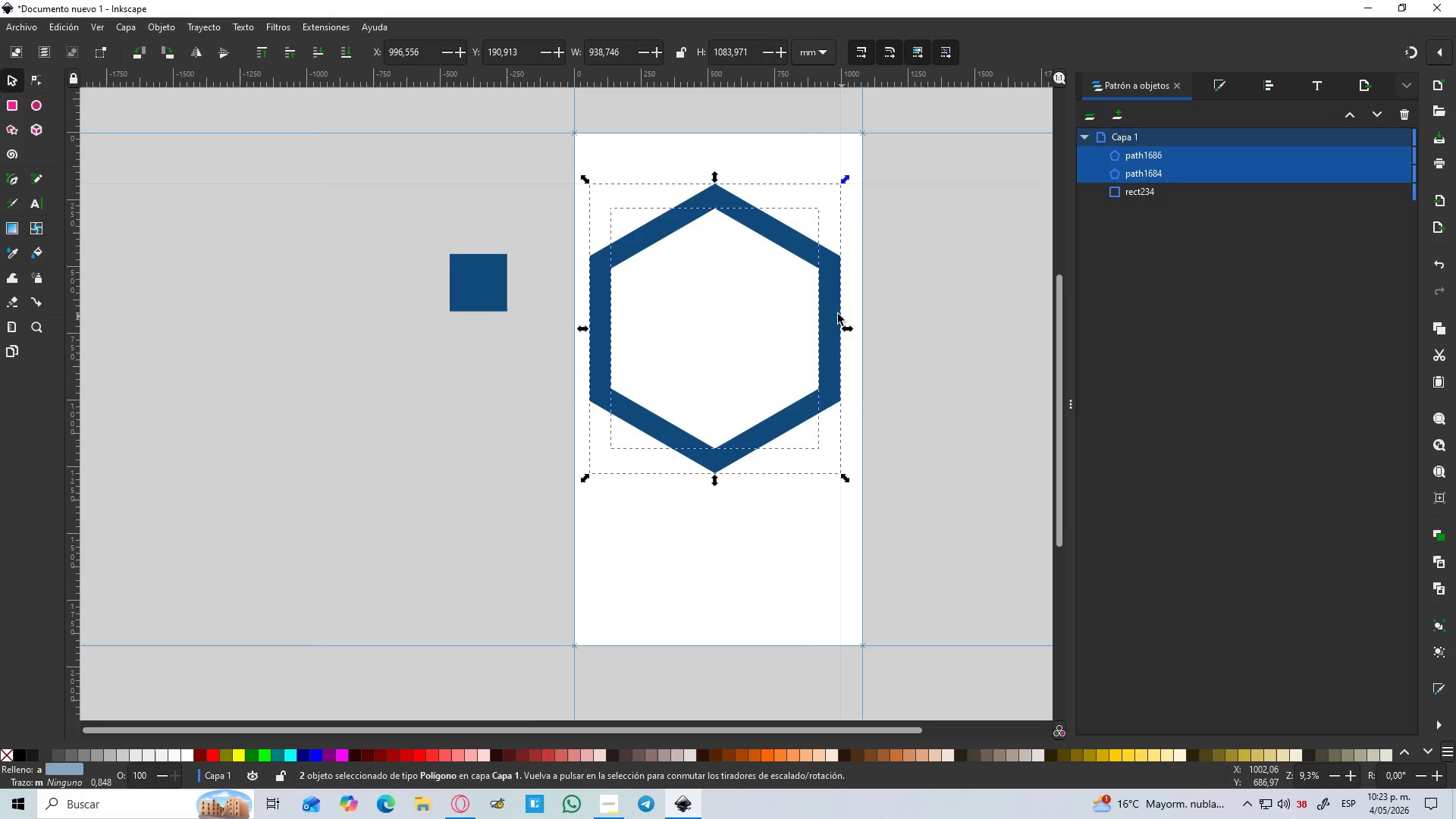 
key(Shift+ShiftLeft)
 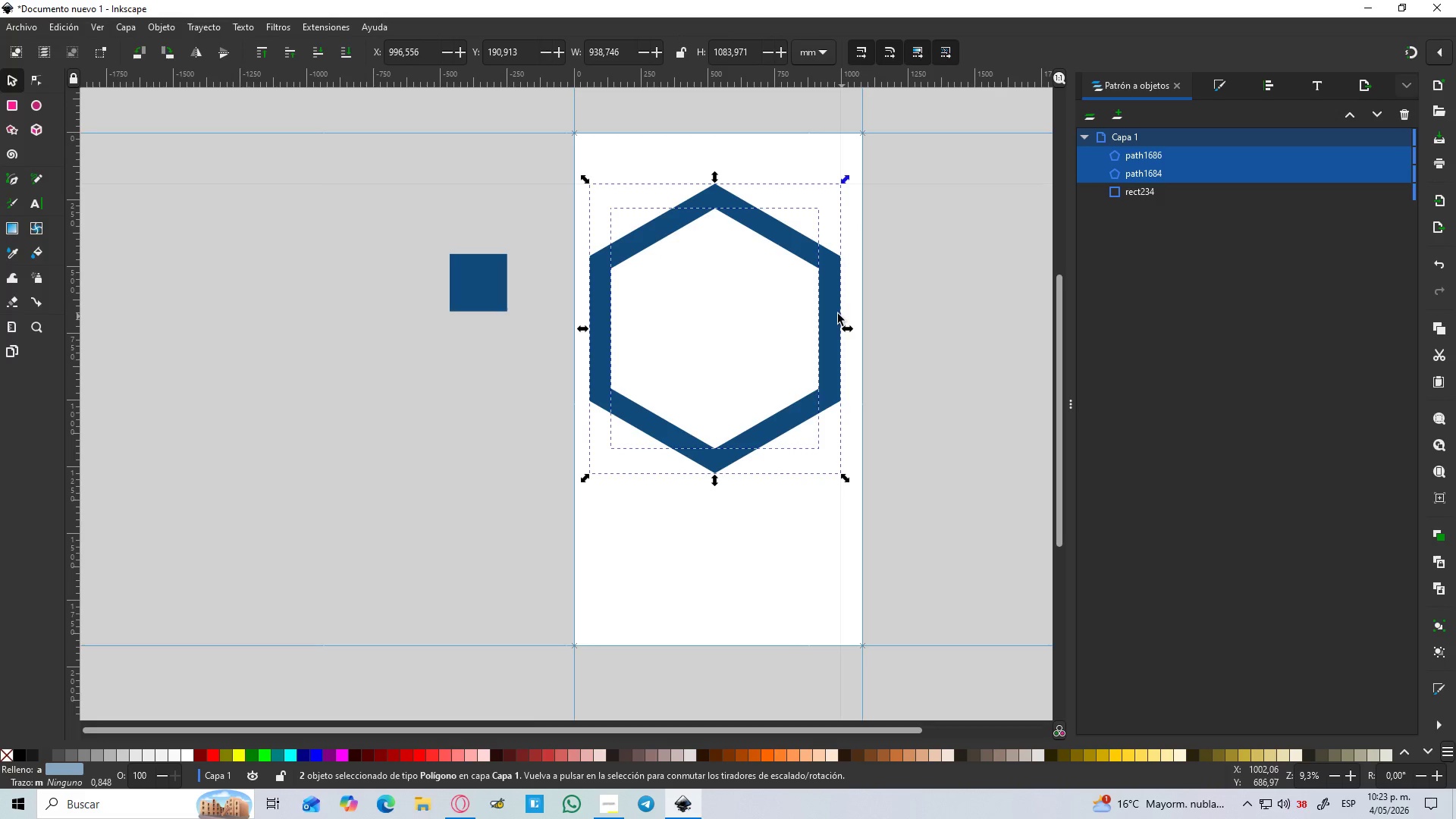 
key(Shift+ShiftLeft)
 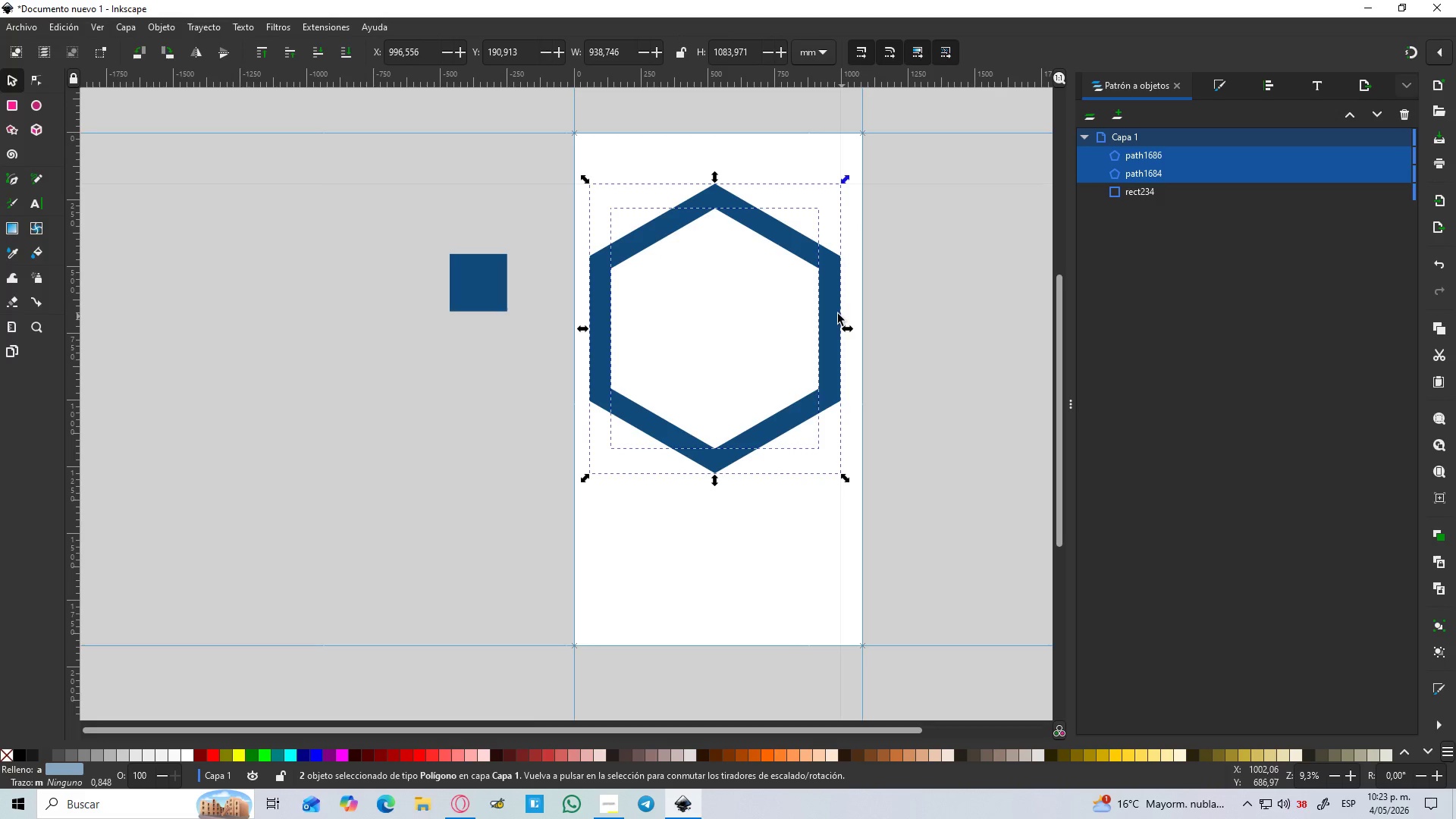 
key(Shift+ShiftLeft)
 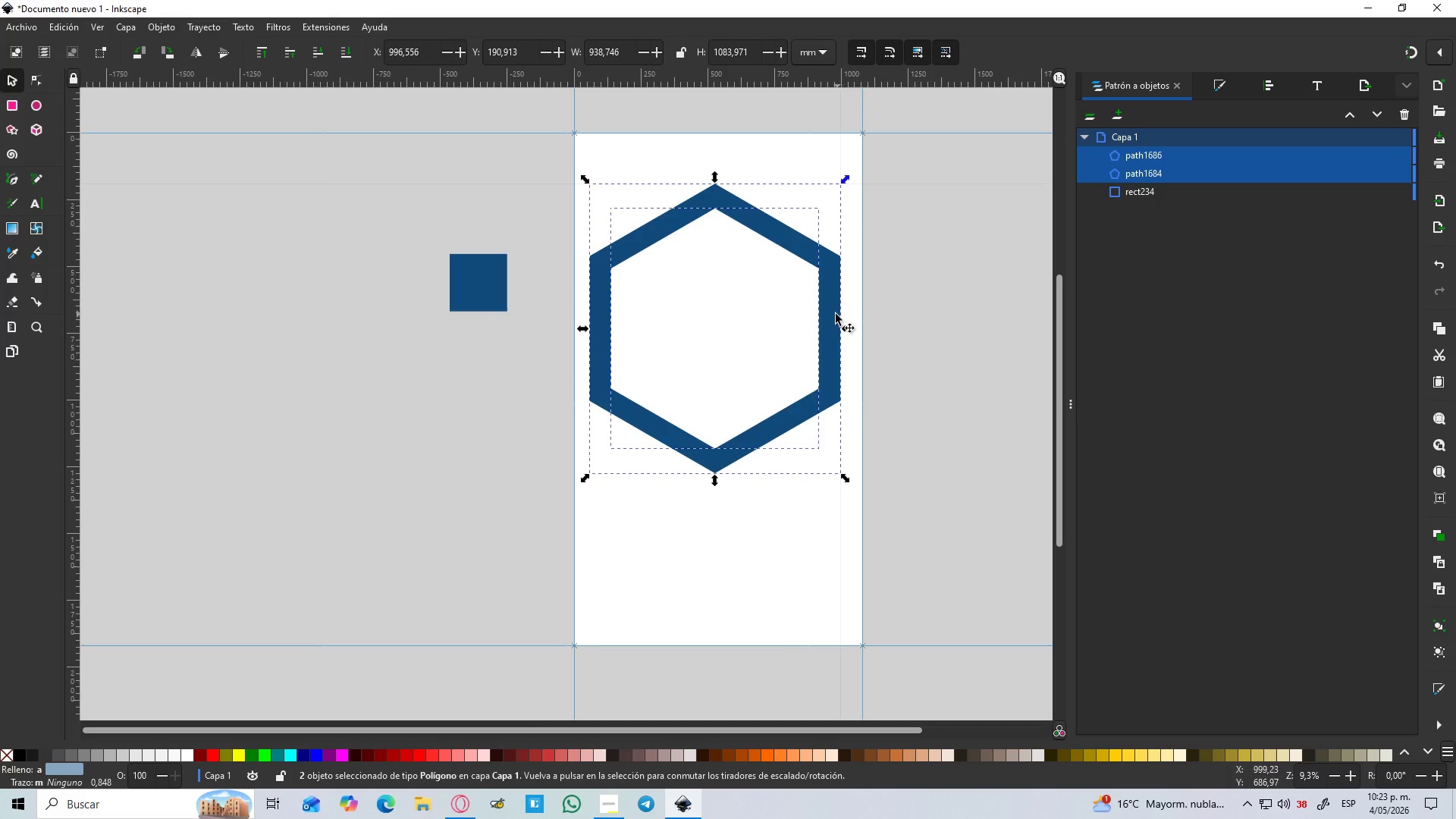 
key(Shift+ShiftLeft)
 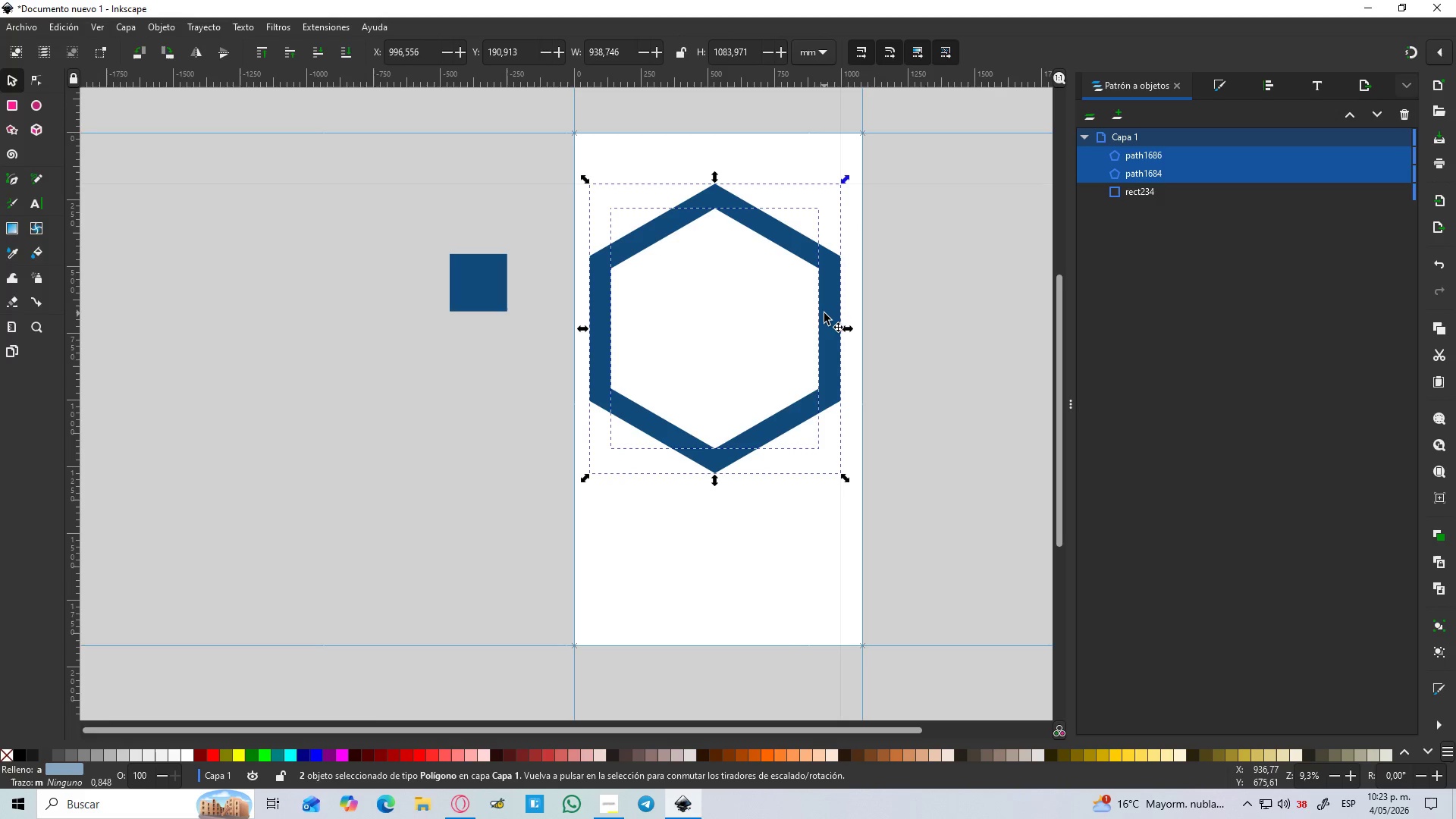 
key(Control+NumpadSubtract)
 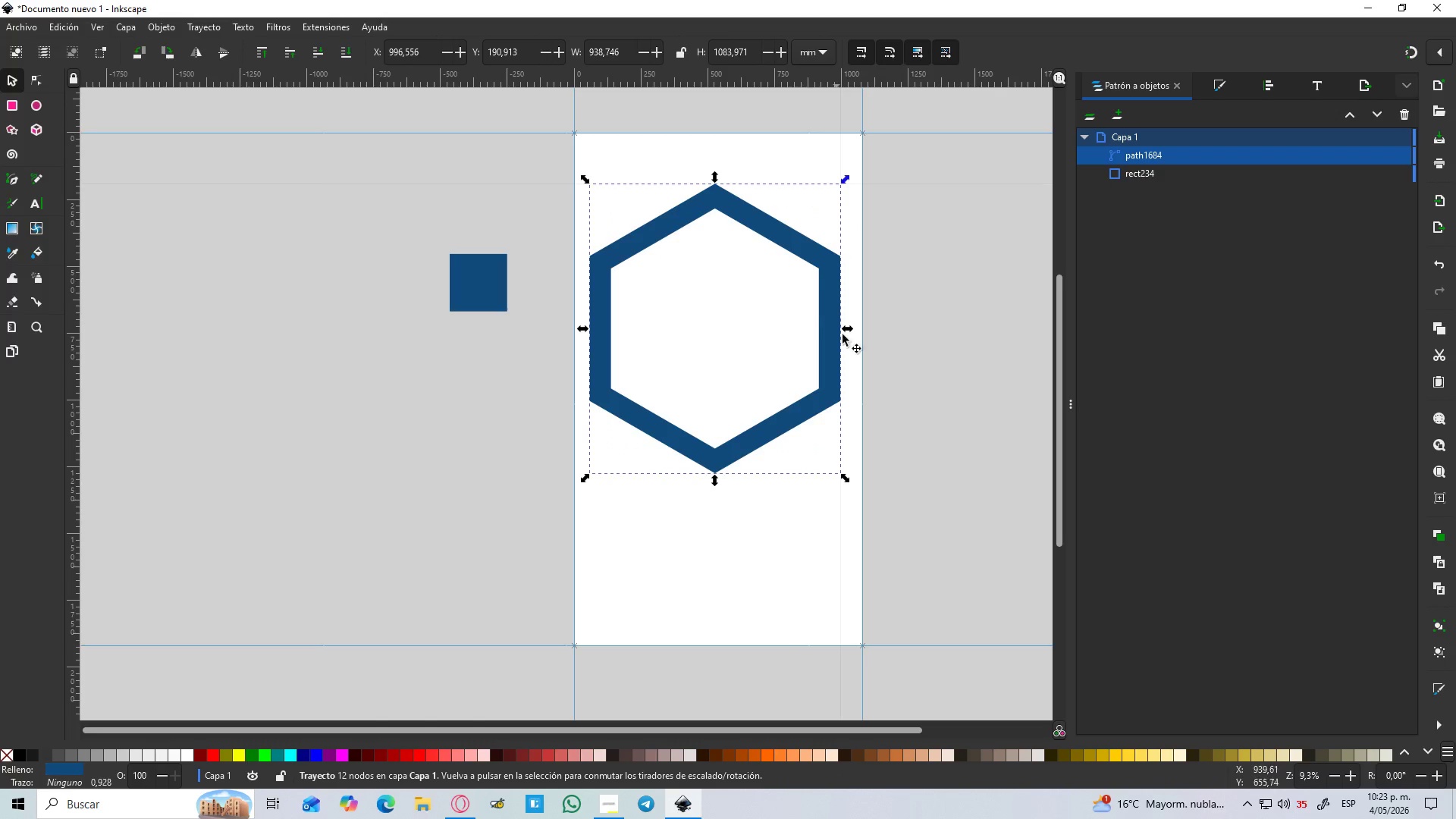 
hold_key(key=Space, duration=0.38)
 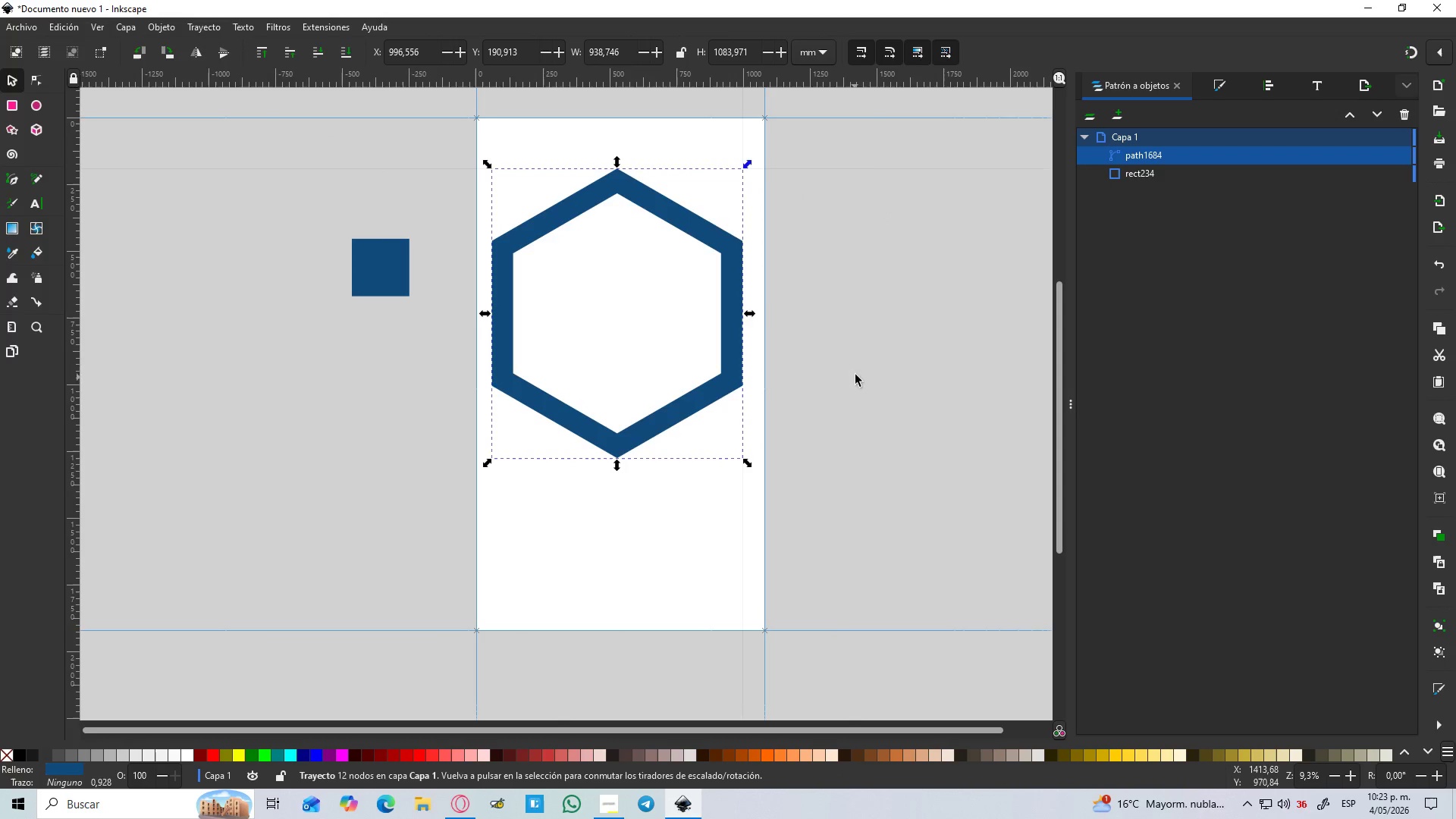 
hold_key(key=ControlLeft, duration=0.53)
 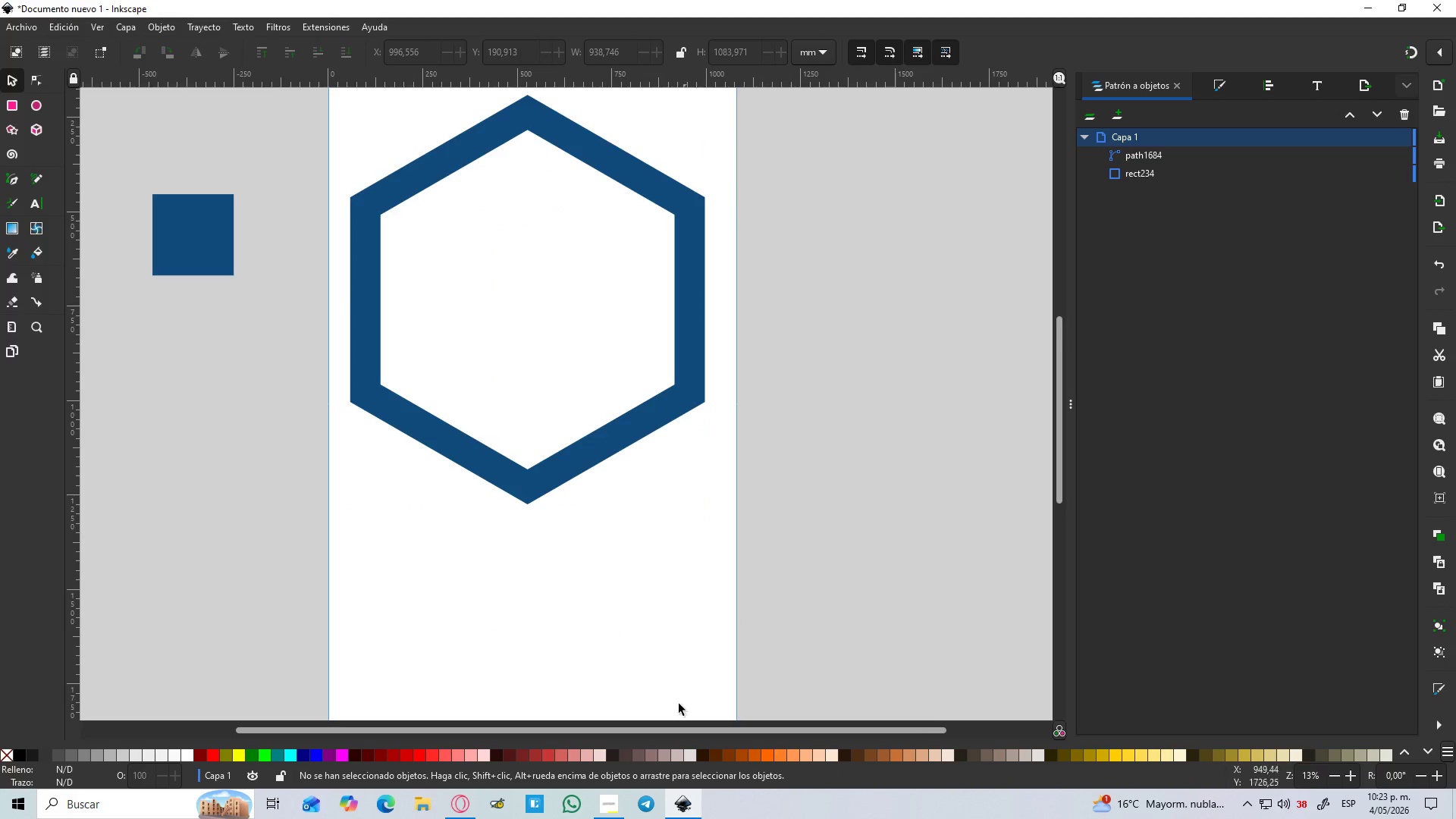 
left_click([860, 368])
 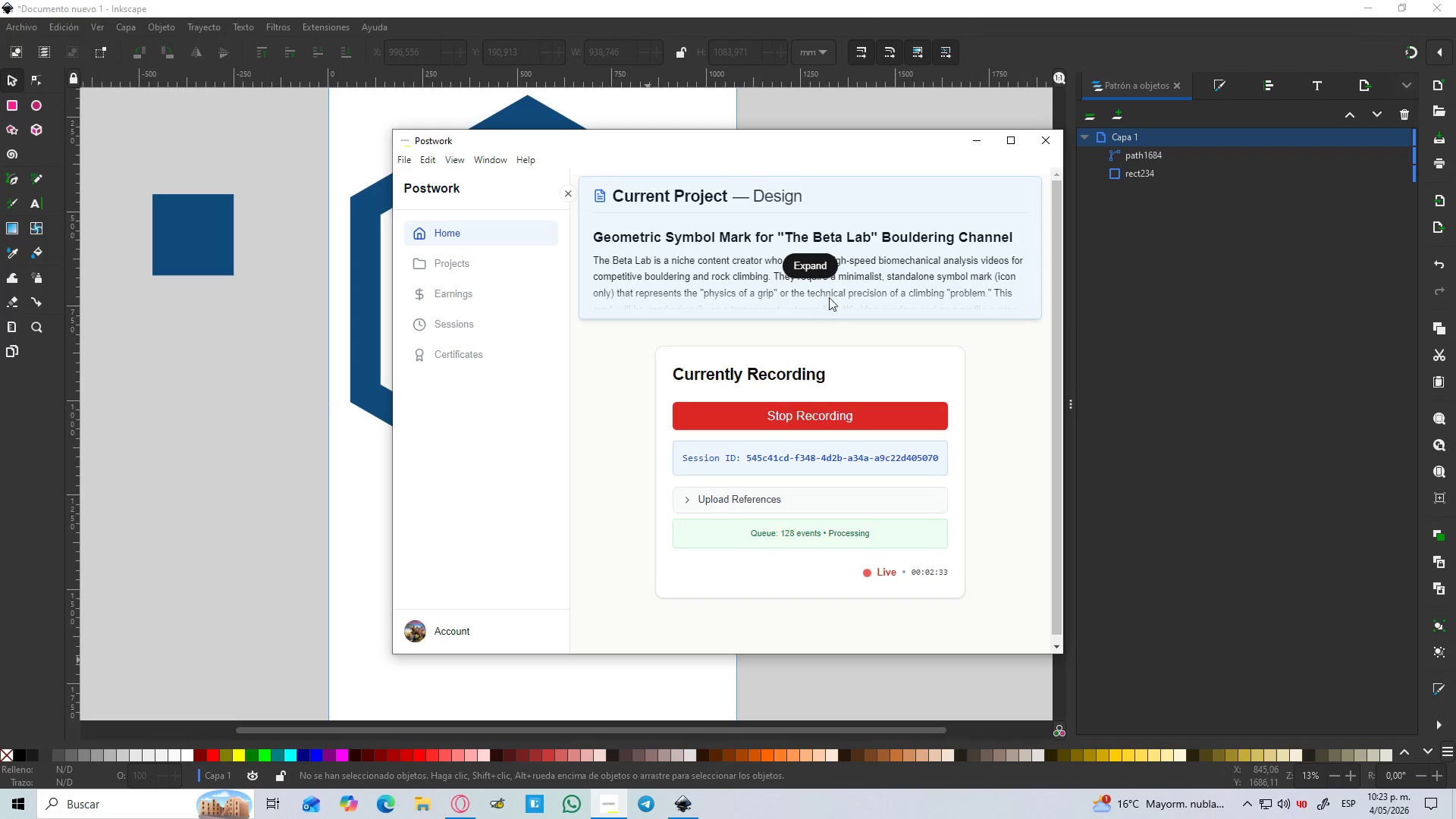 
scroll: coordinate [833, 346], scroll_direction: up, amount: 1.0